 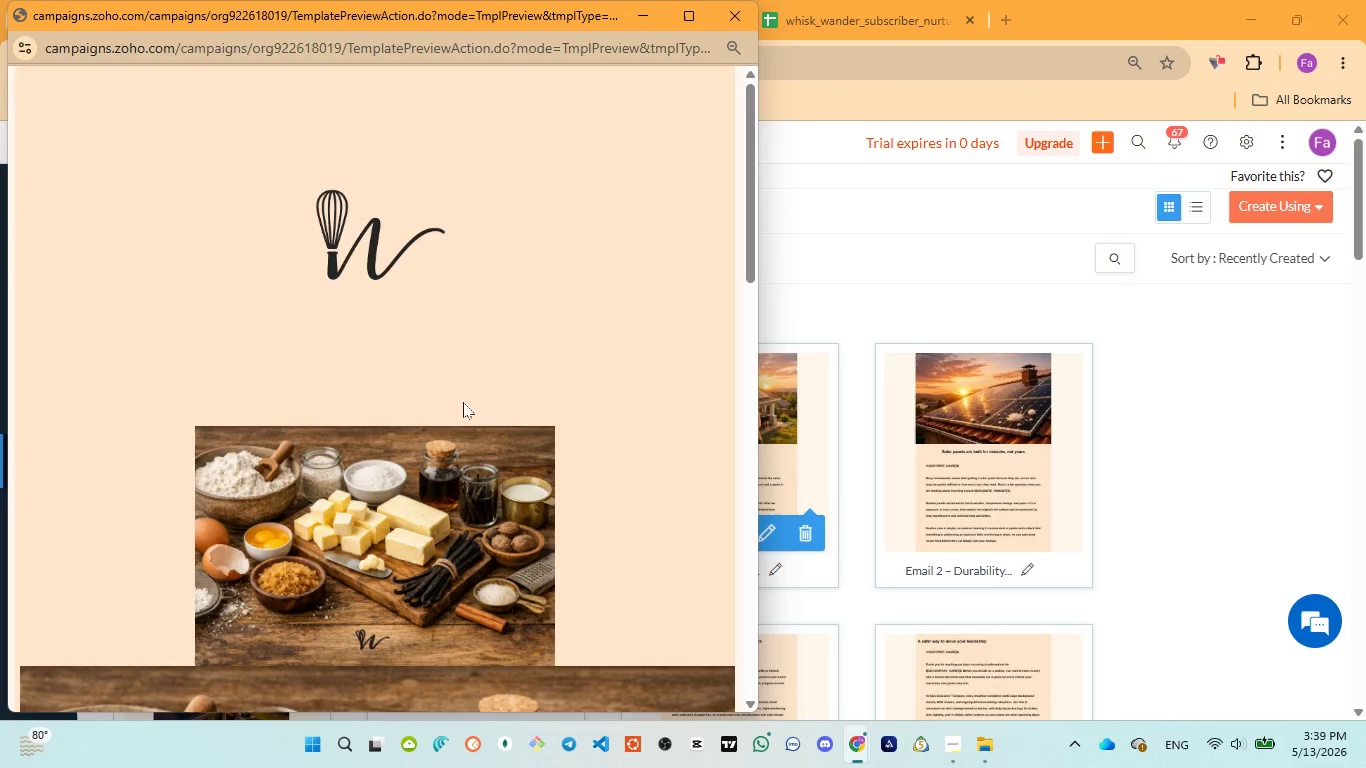 
scroll: coordinate [462, 409], scroll_direction: down, amount: 14.0
 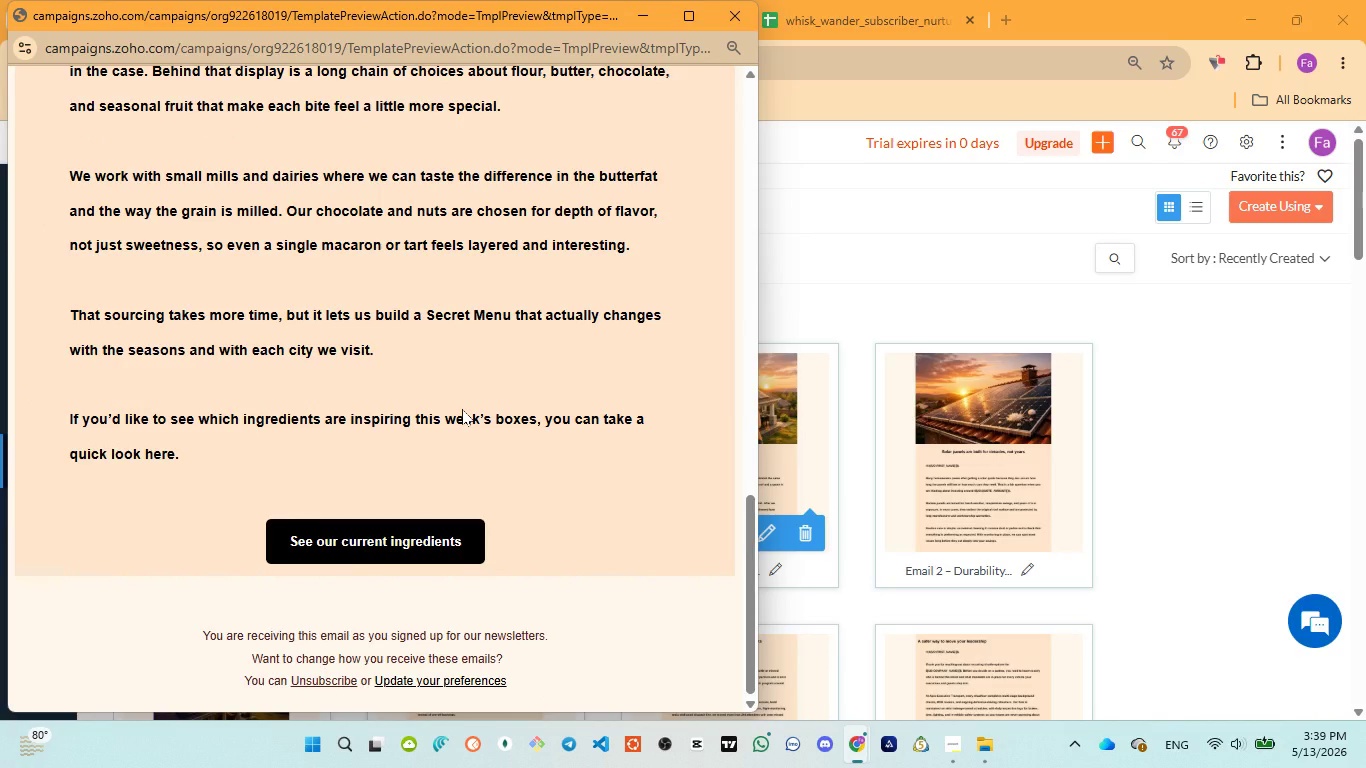 
scroll: coordinate [462, 409], scroll_direction: up, amount: 12.0
 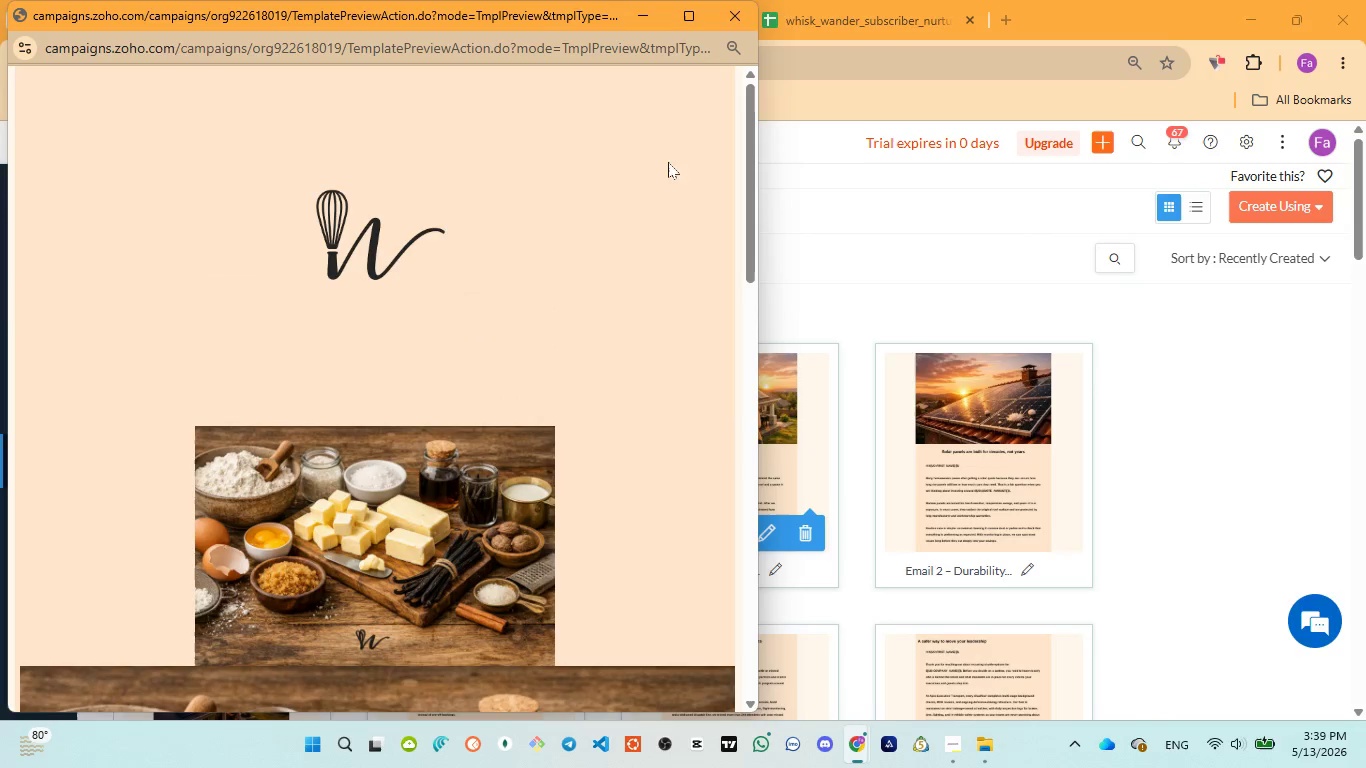 
left_click([731, 17])
 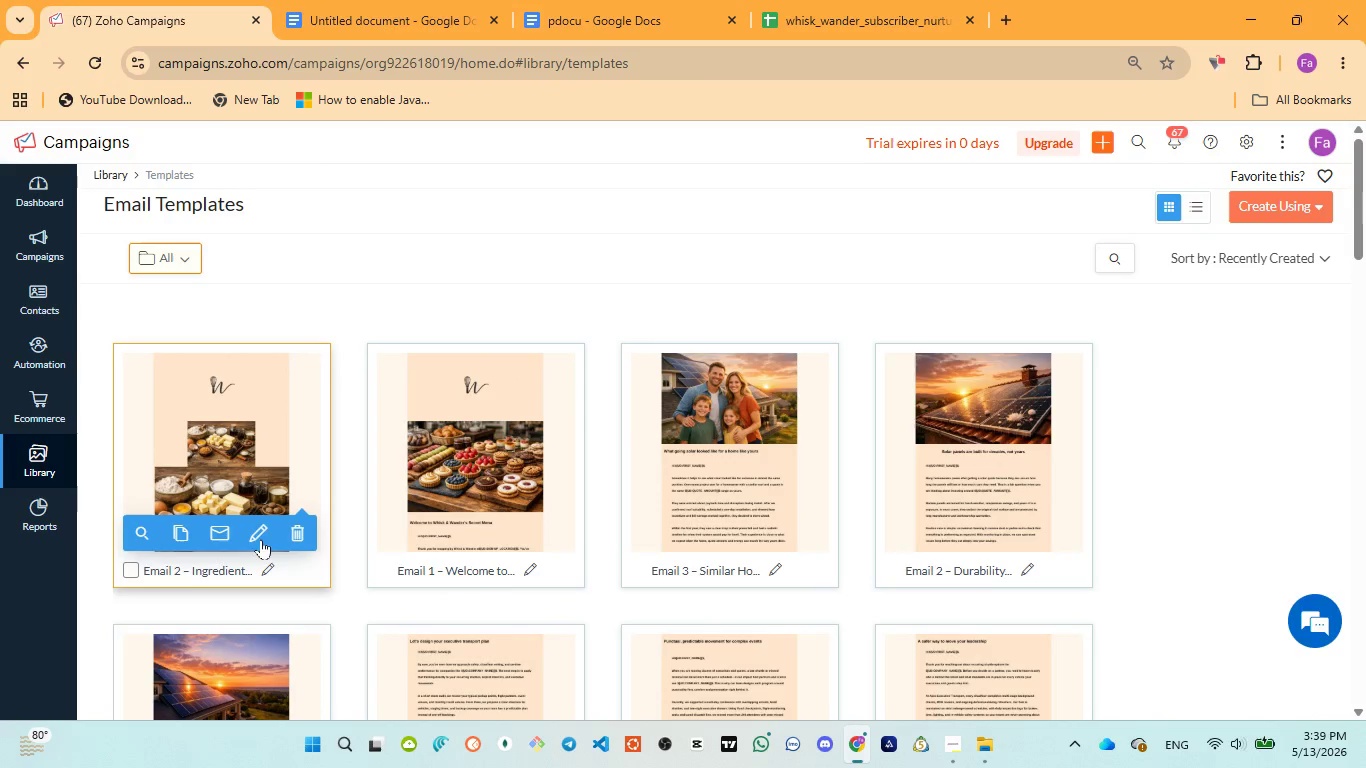 
left_click([260, 532])
 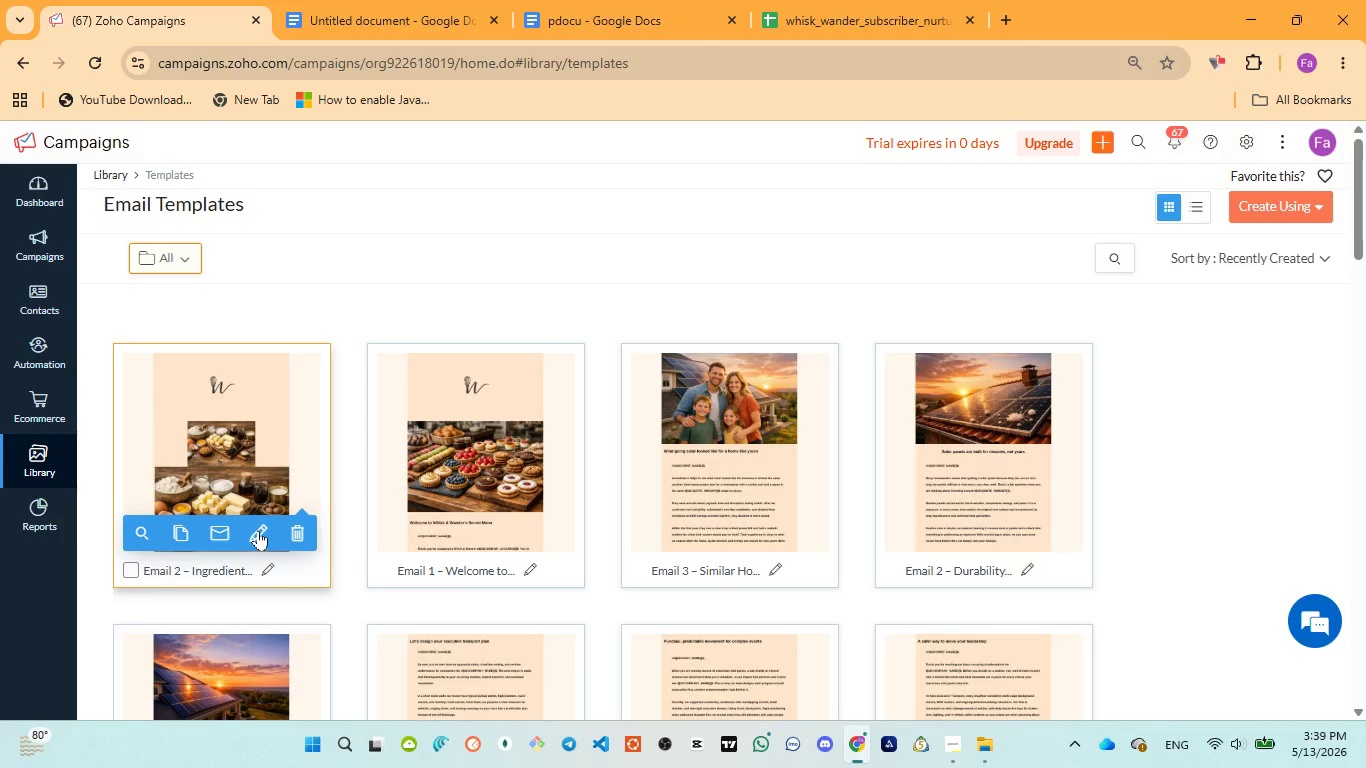 
wait(7.75)
 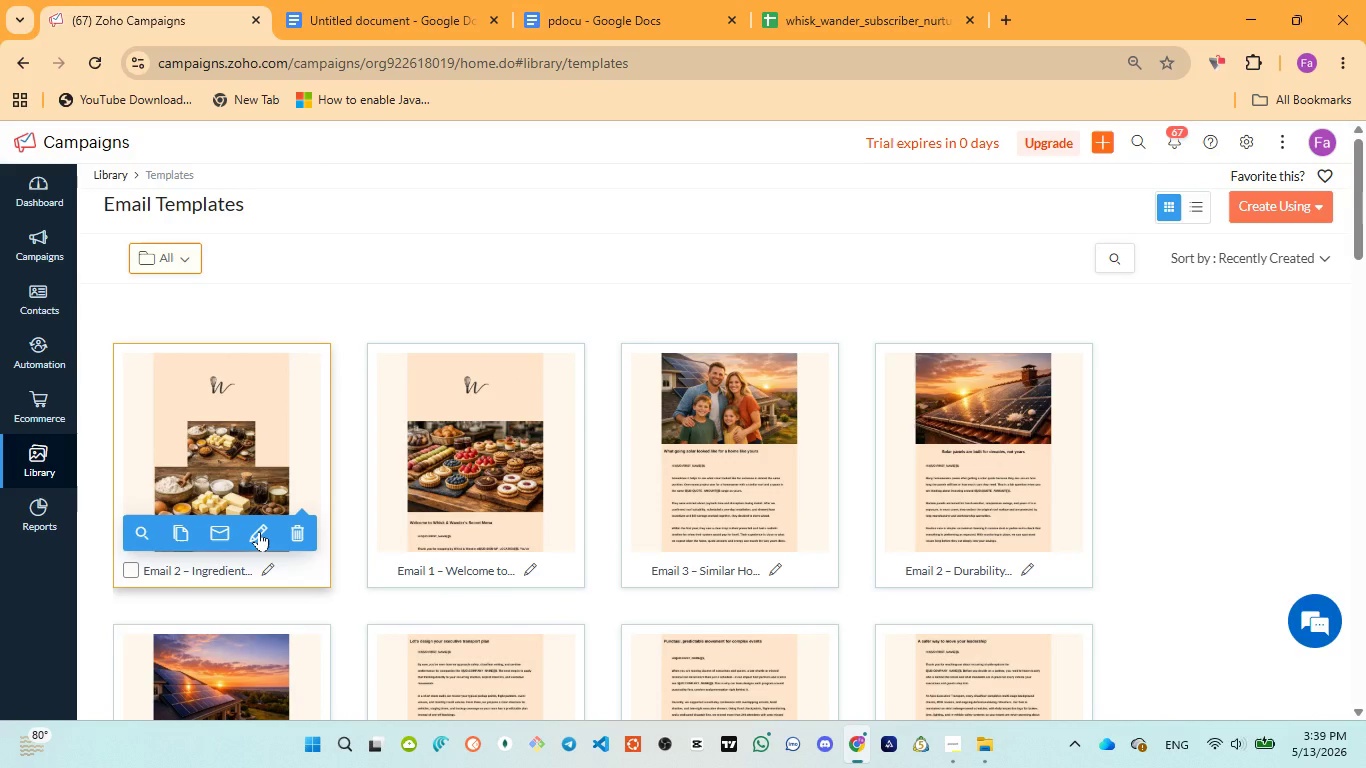 
left_click([258, 529])
 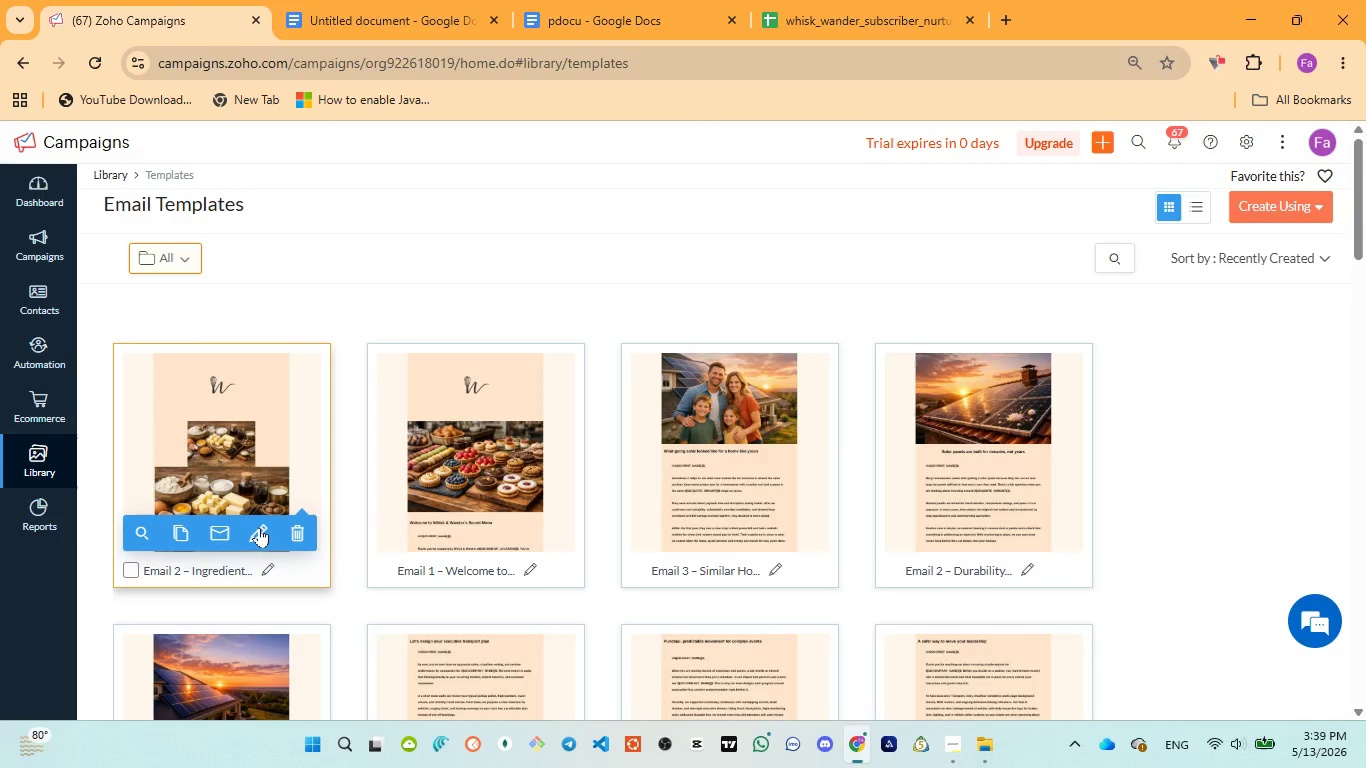 
left_click([254, 526])
 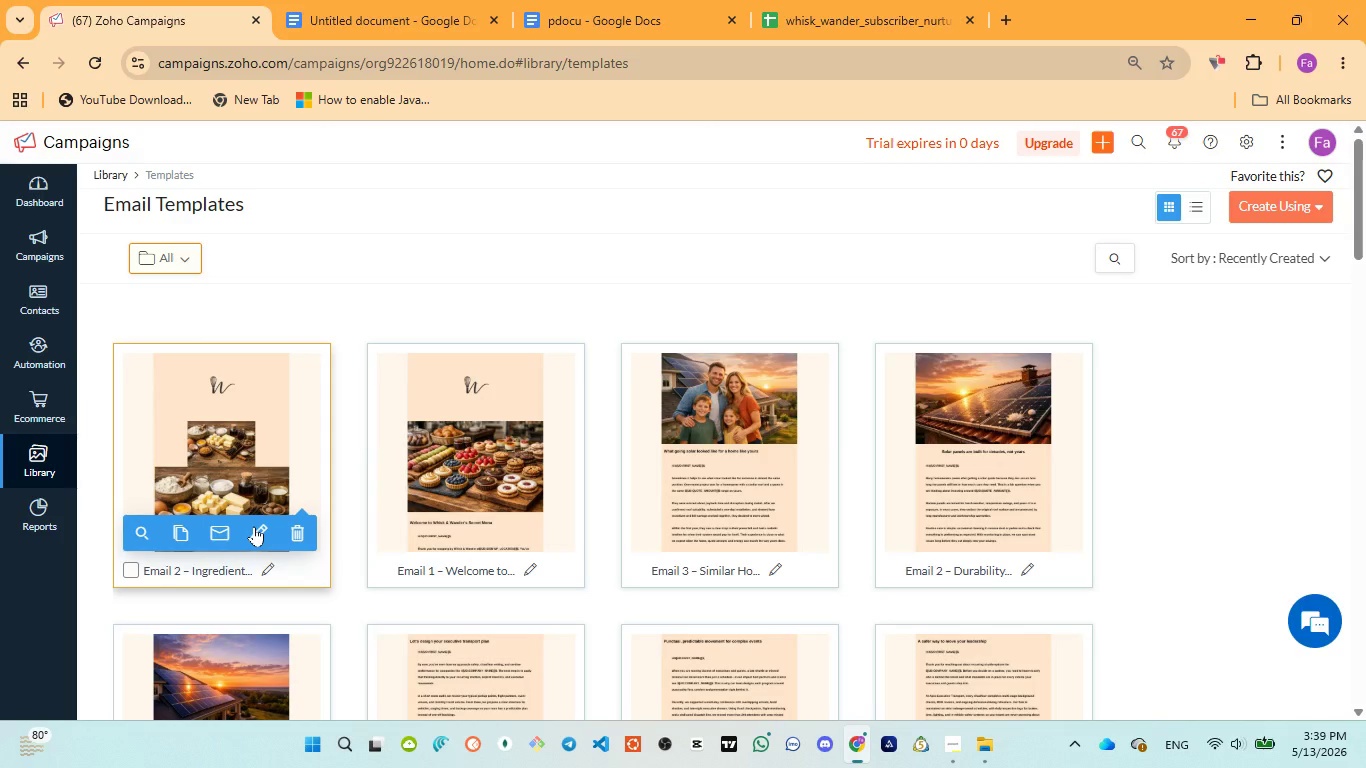 
left_click([257, 527])
 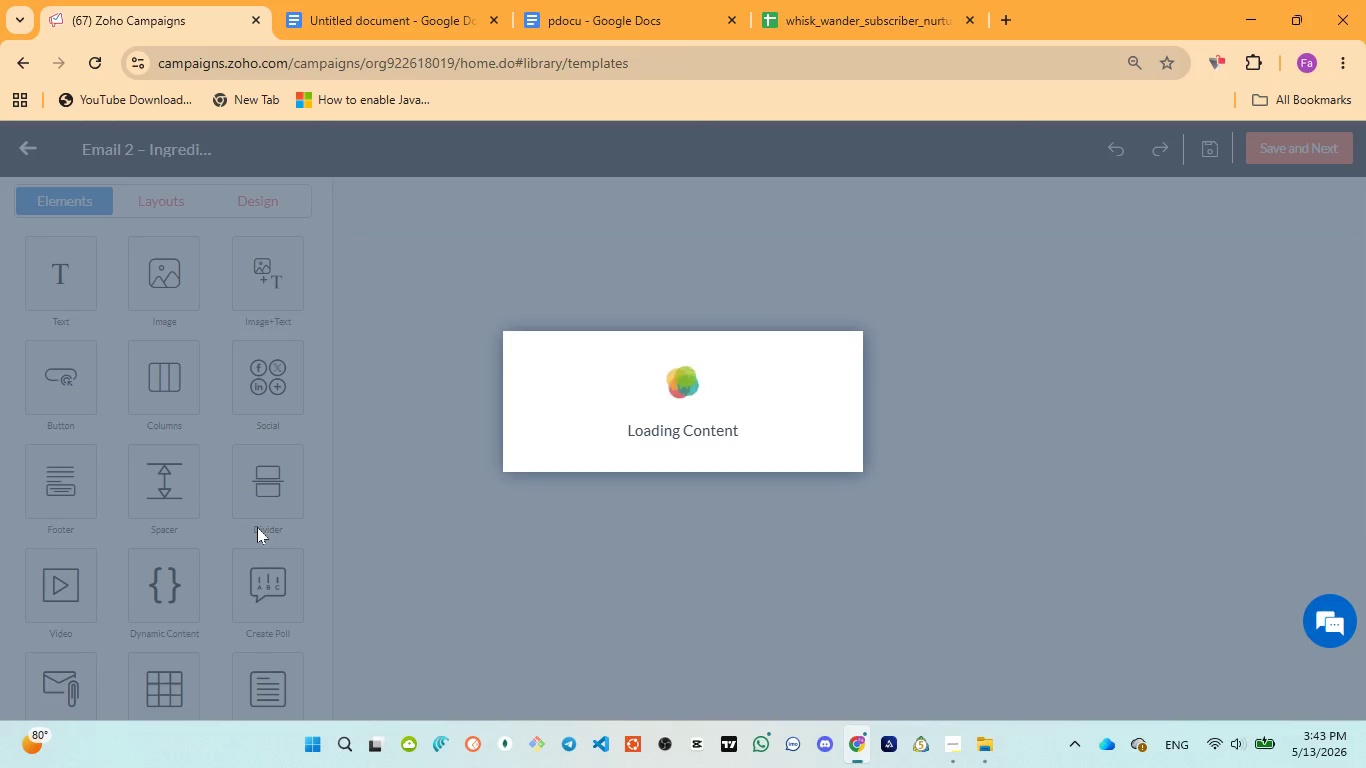 
wait(243.0)
 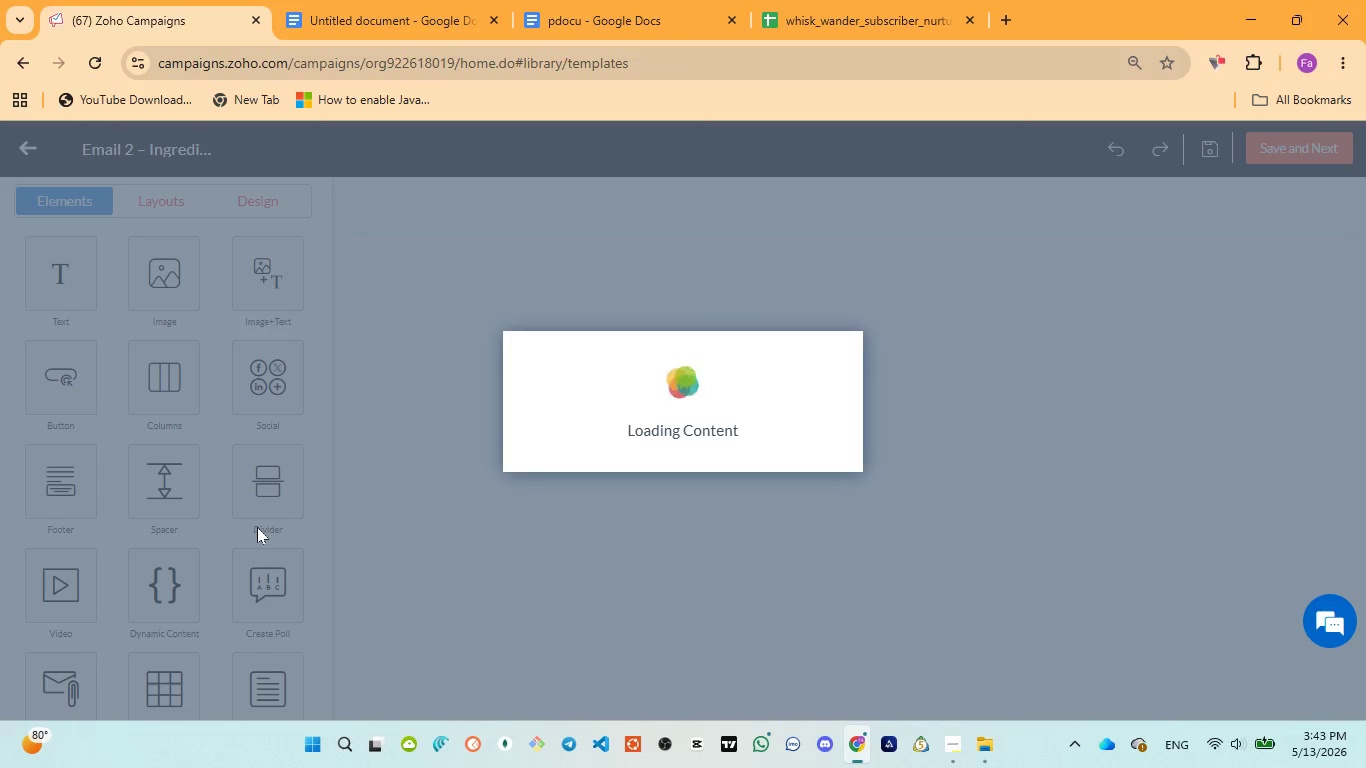 
left_click([944, 631])
 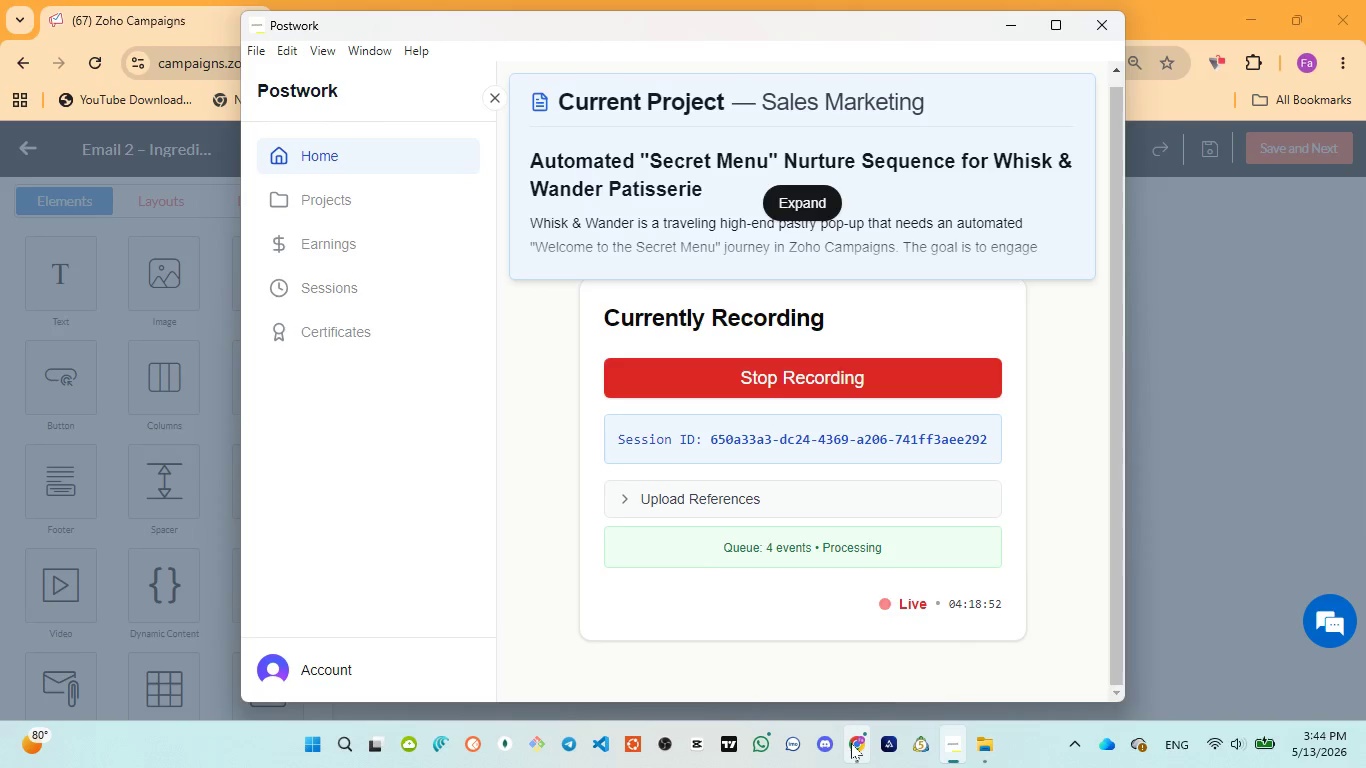 
left_click([848, 664])
 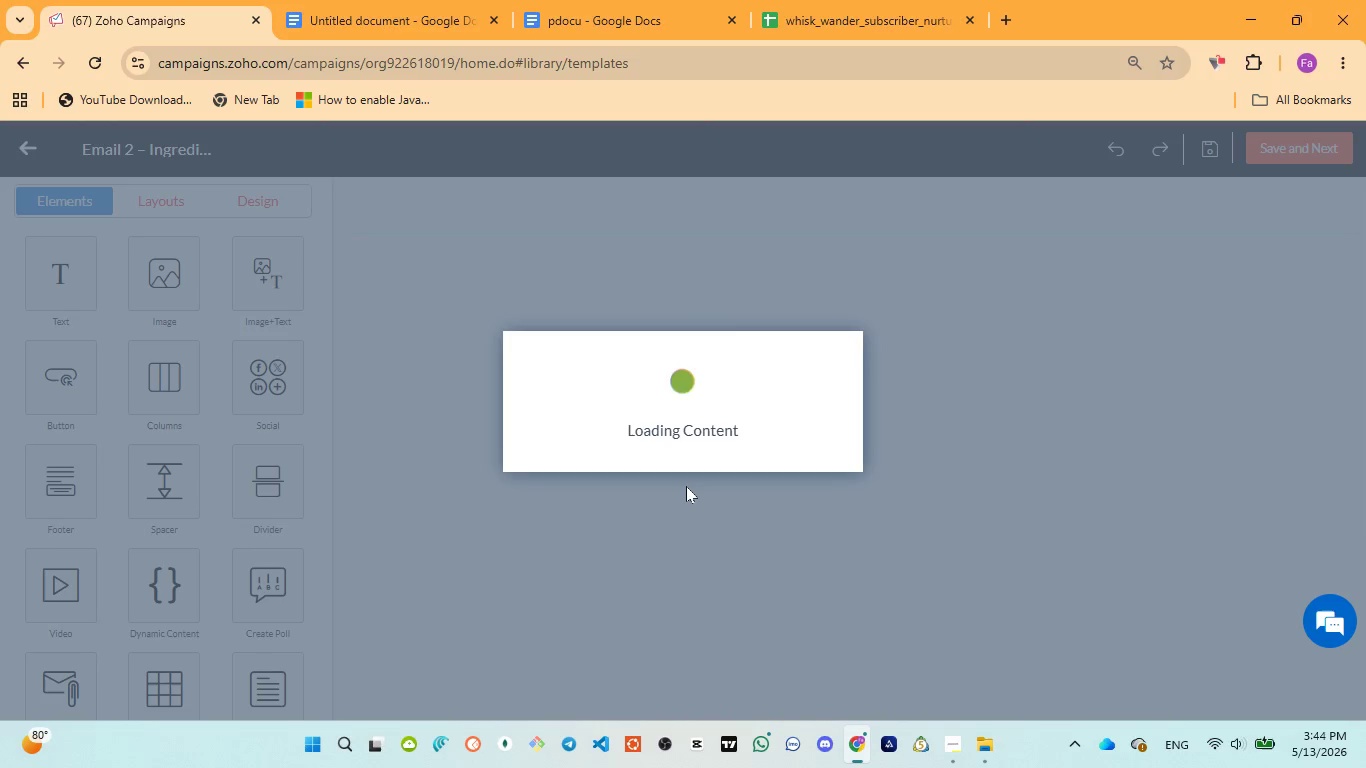 
wait(6.77)
 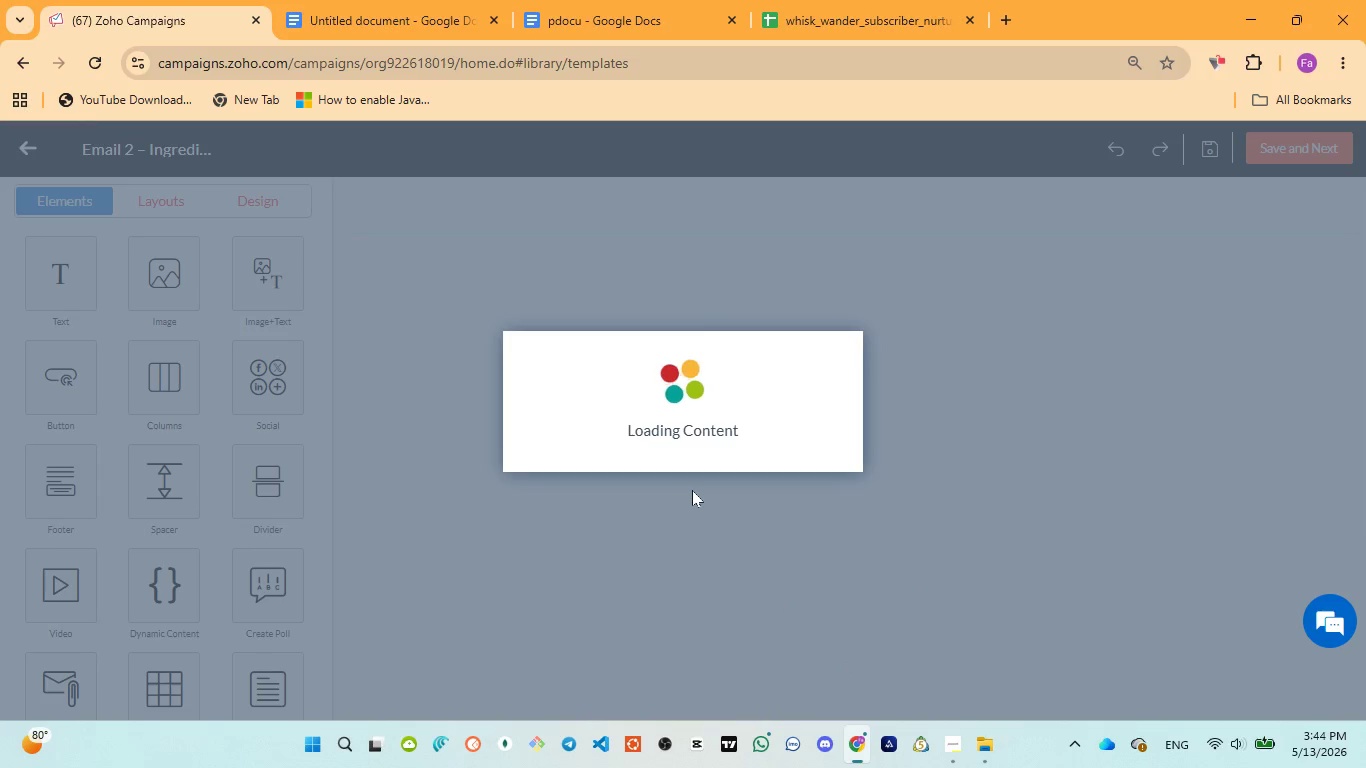 
double_click([686, 486])
 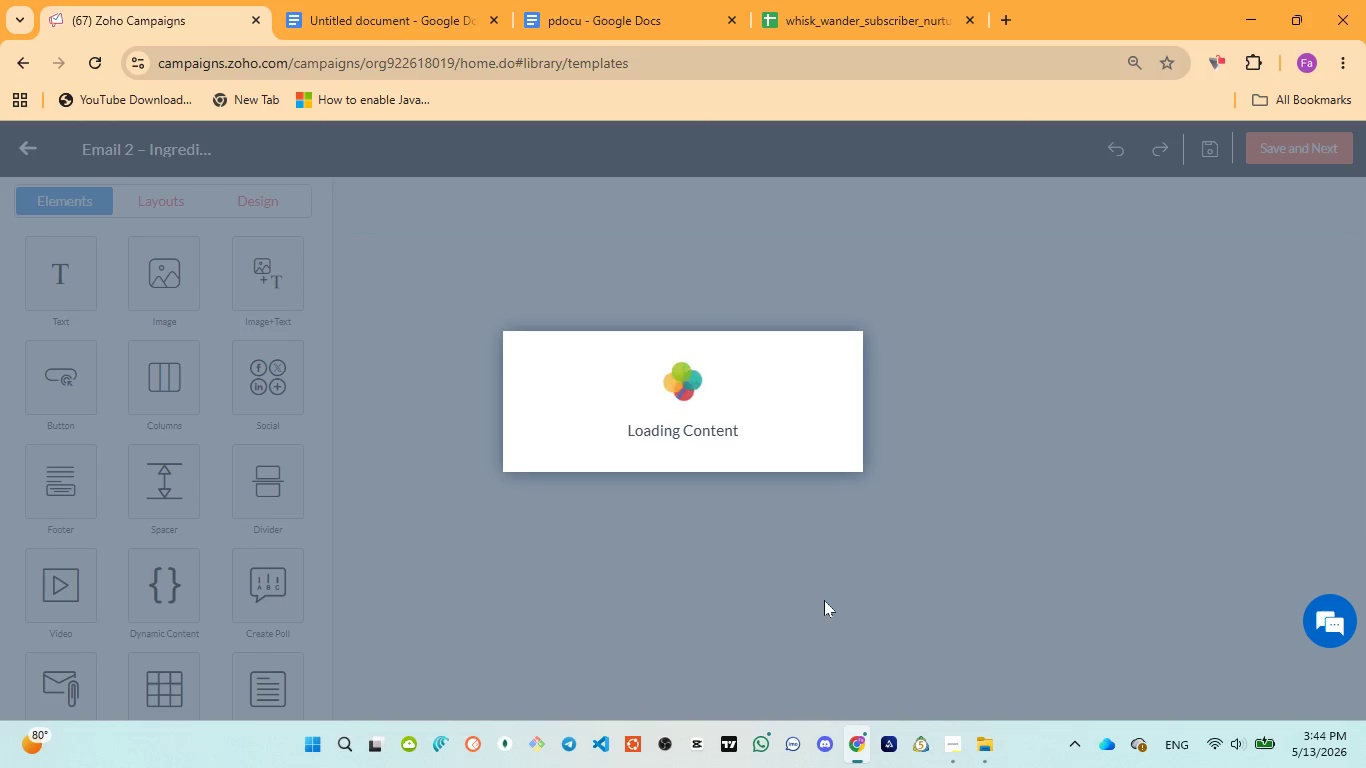 
wait(21.62)
 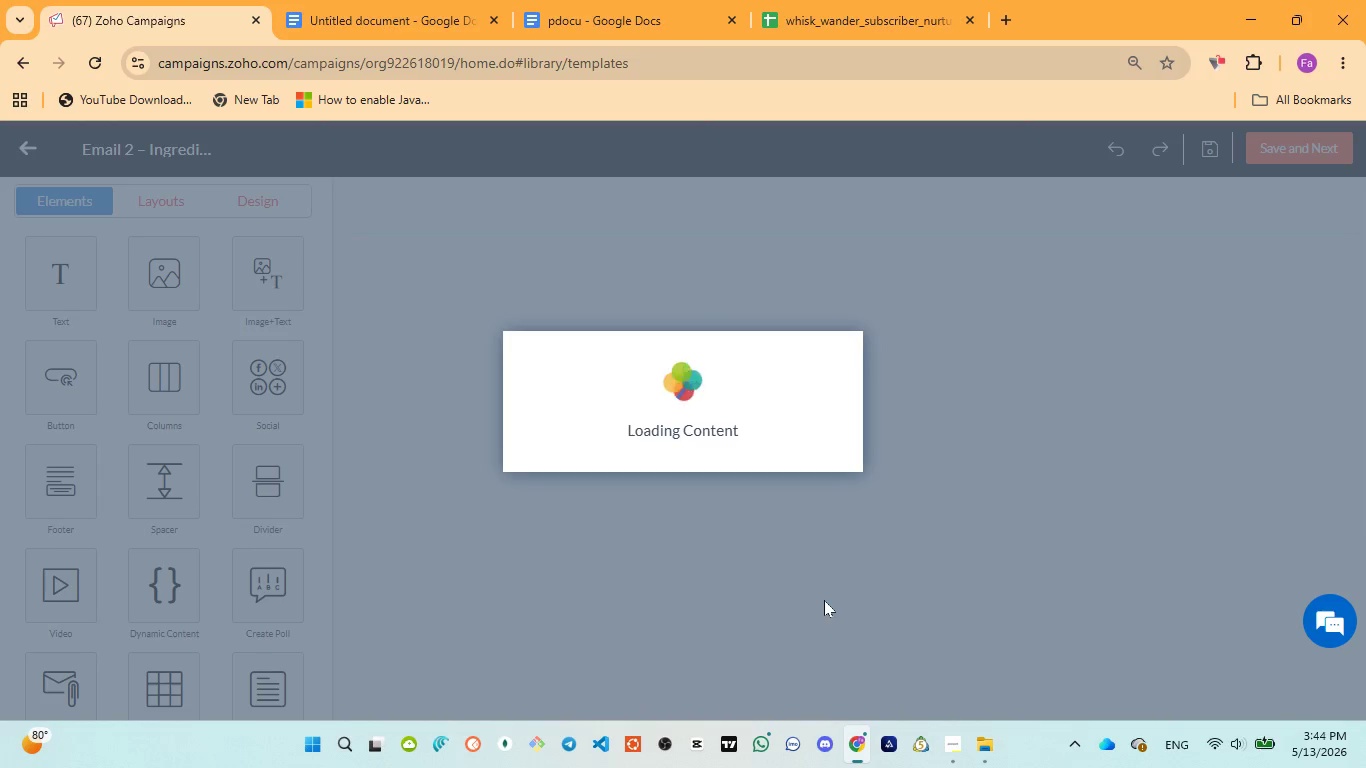 
left_click([1021, 518])
 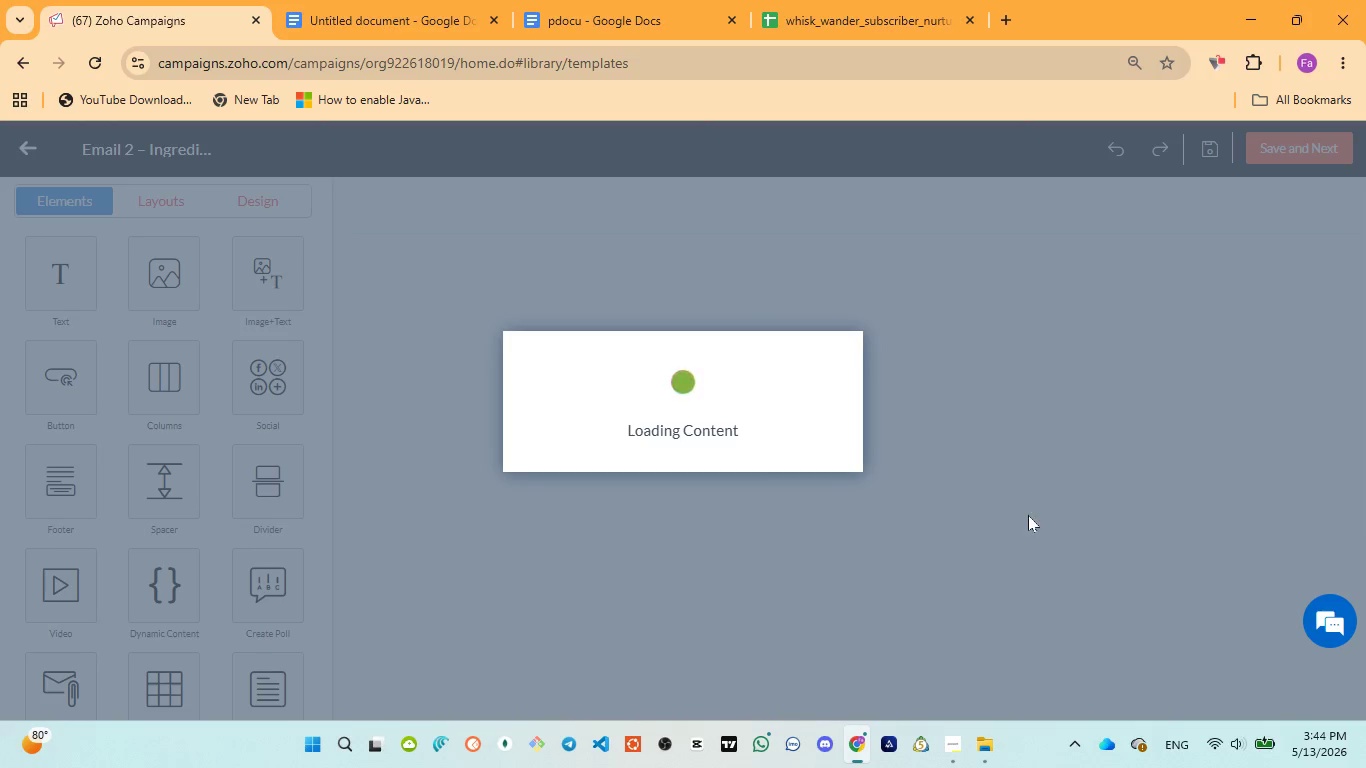 
scroll: coordinate [1028, 515], scroll_direction: down, amount: 2.0
 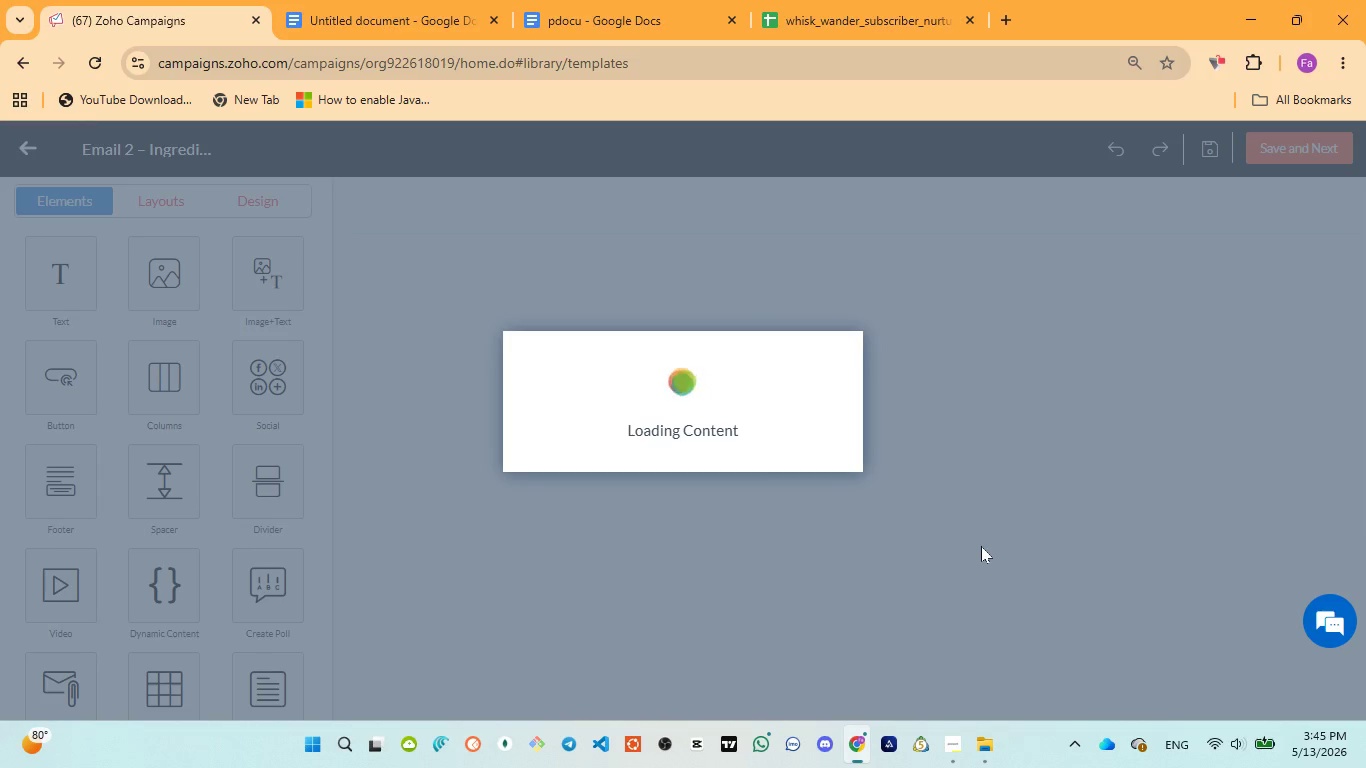 
wait(44.04)
 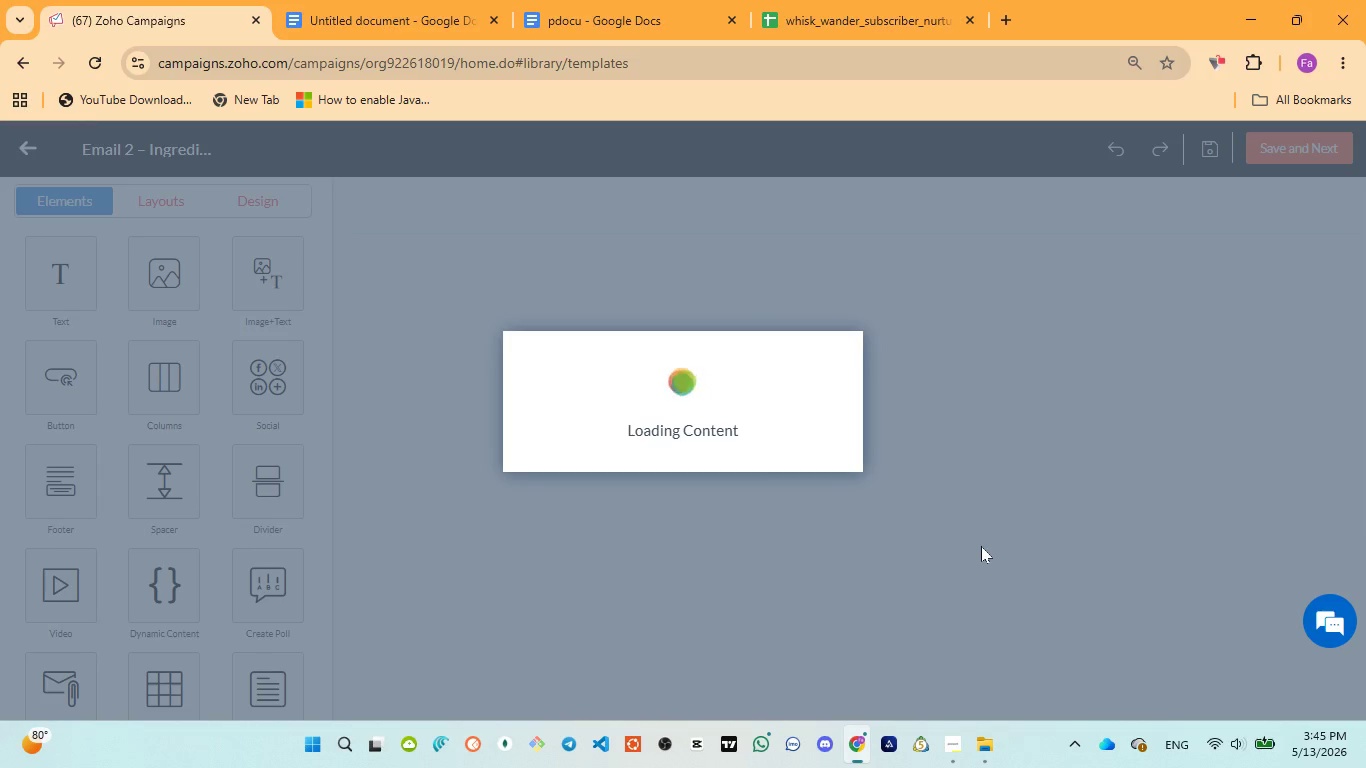 
scroll: coordinate [780, 531], scroll_direction: down, amount: 2.0
 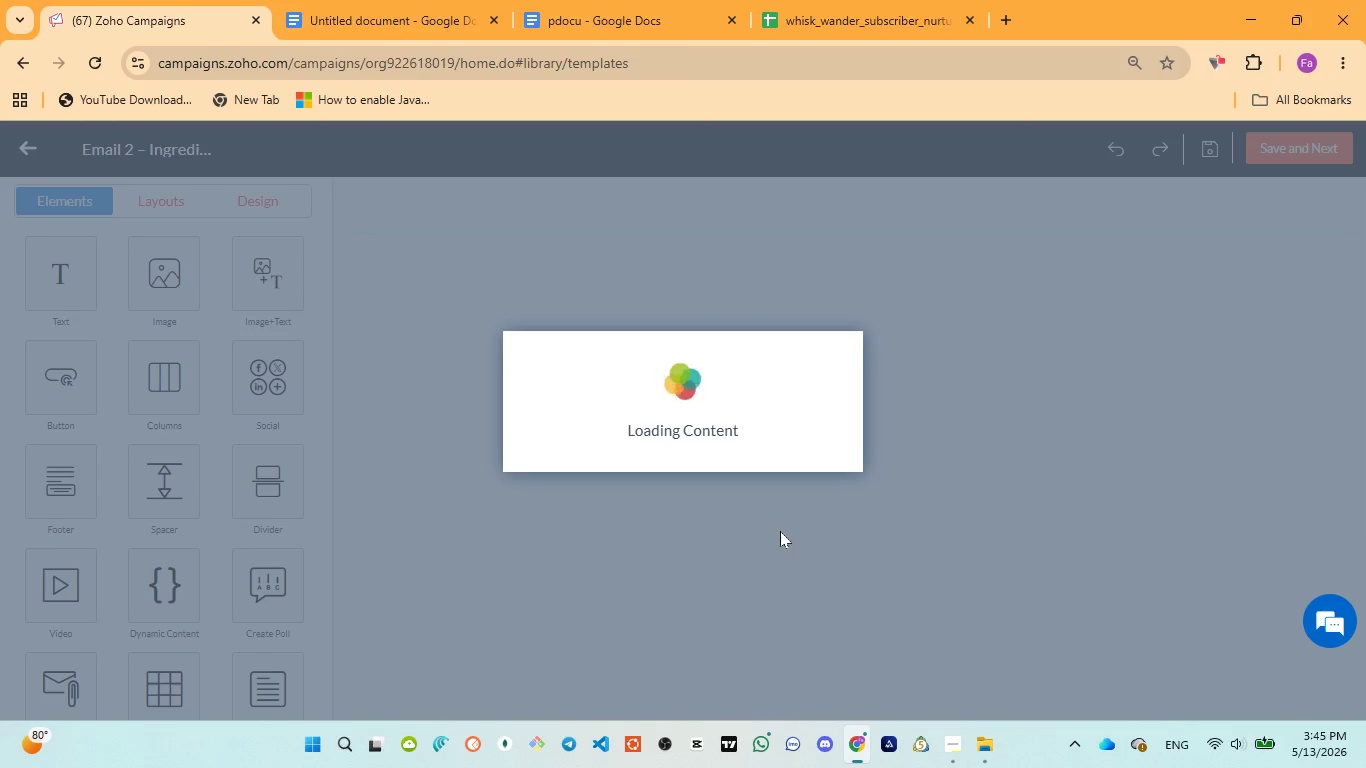 
scroll: coordinate [780, 531], scroll_direction: up, amount: 3.0
 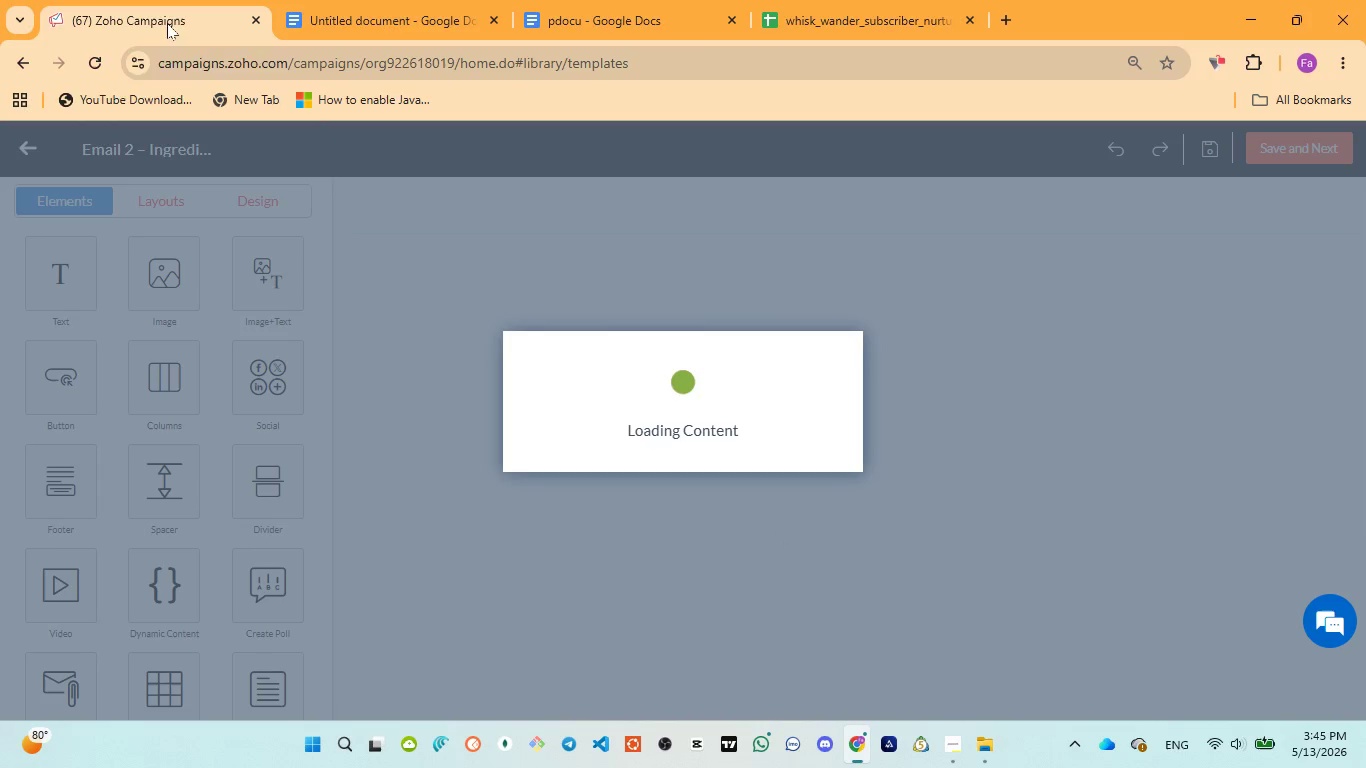 
left_click([414, 303])
 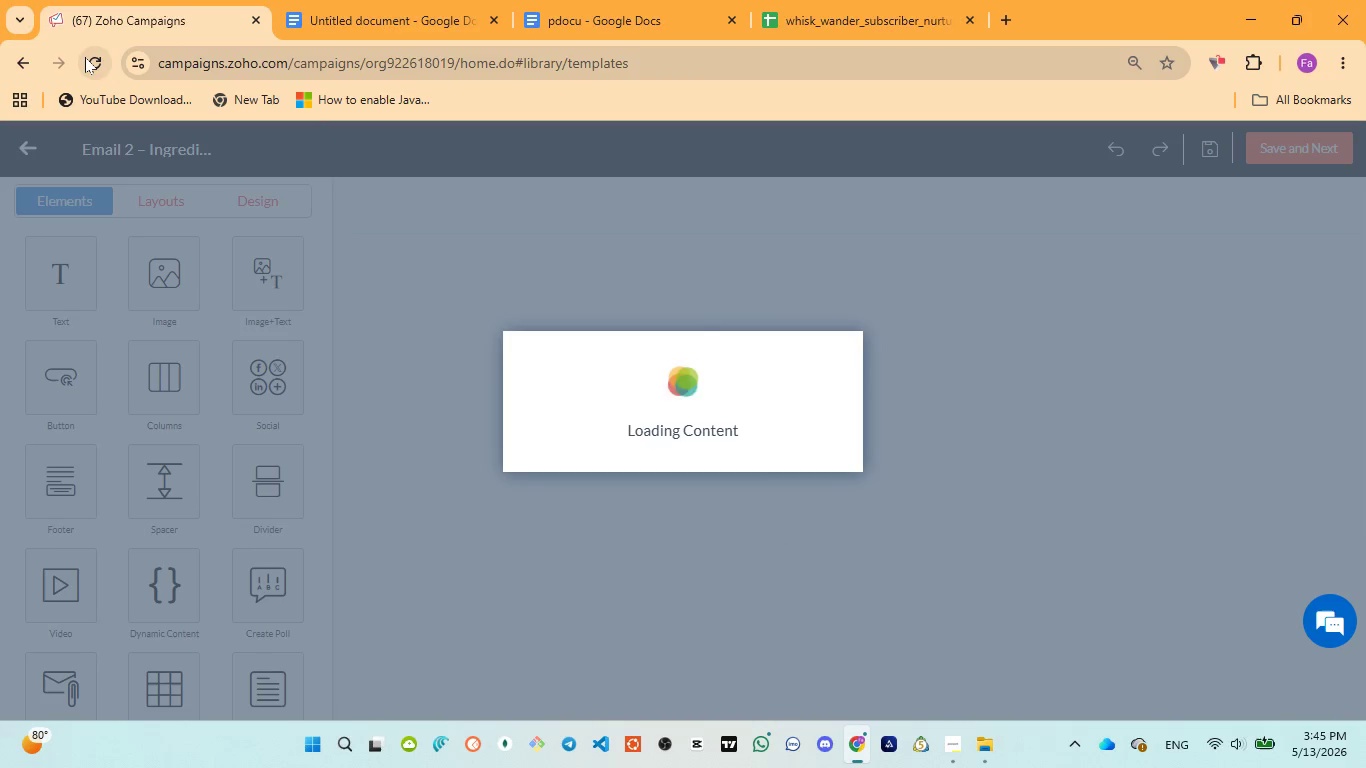 
left_click([85, 57])
 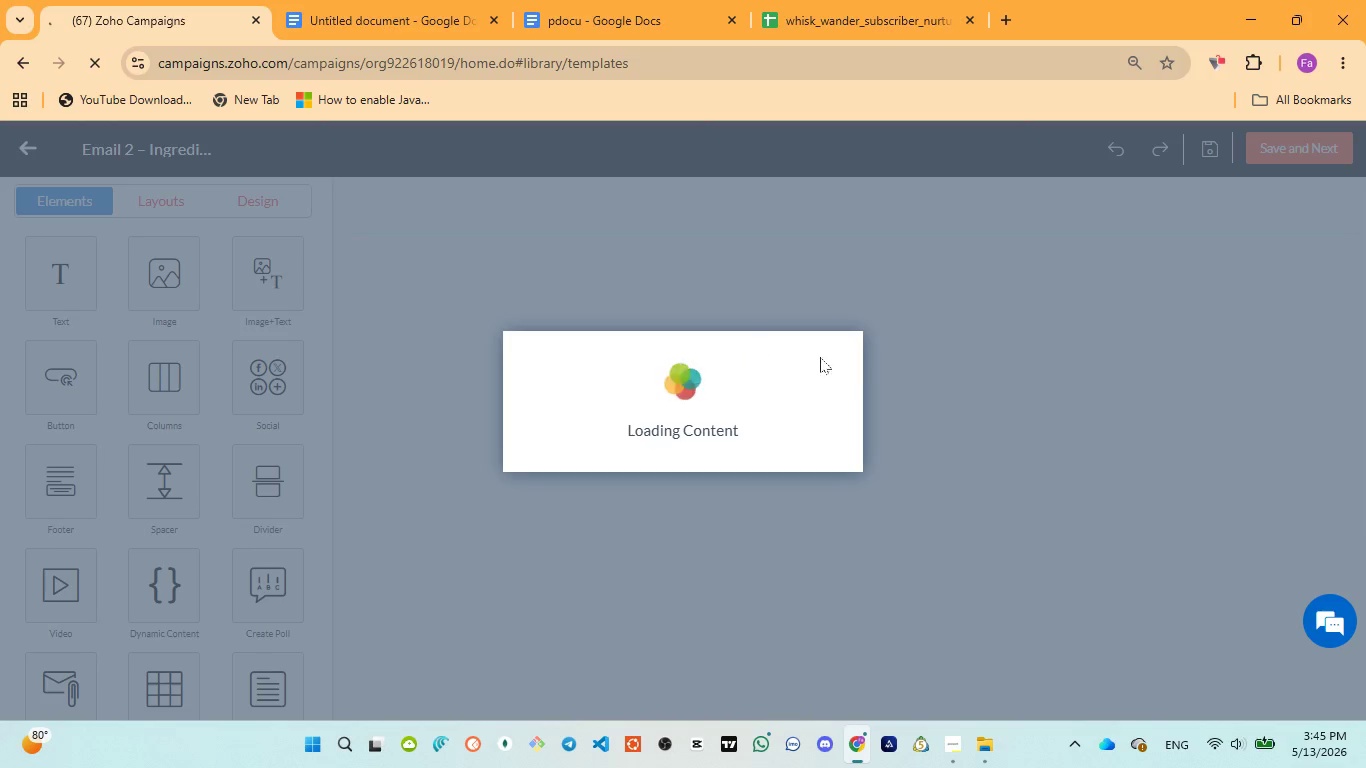 
mouse_move([964, 468])
 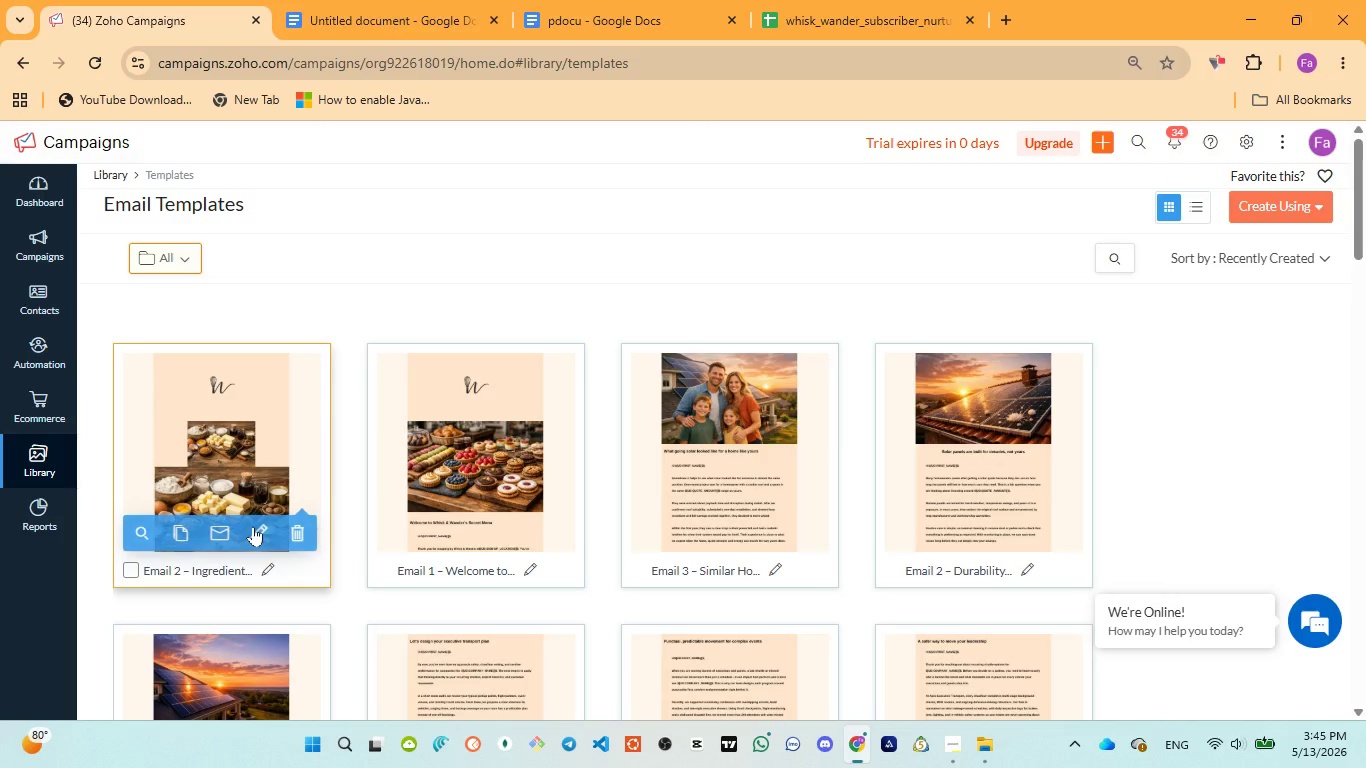 
left_click([254, 524])
 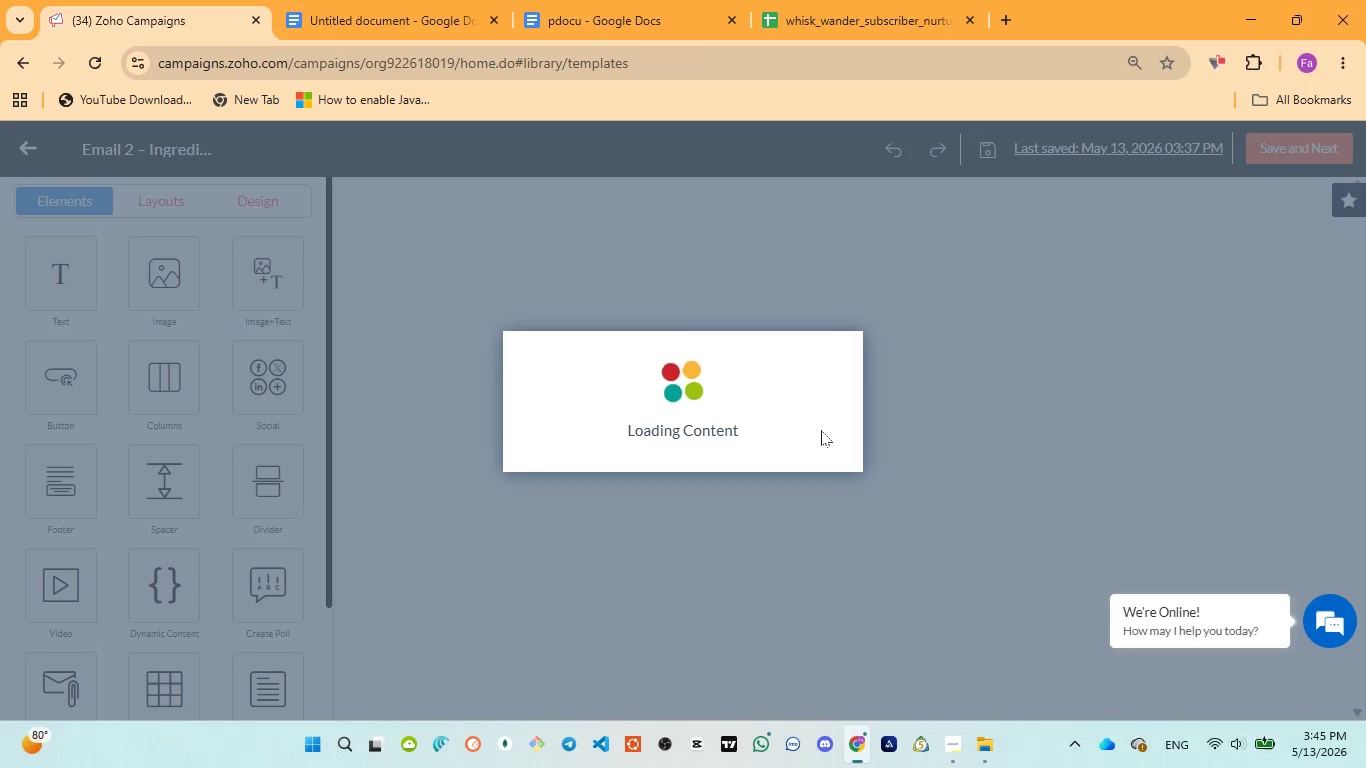 
wait(6.48)
 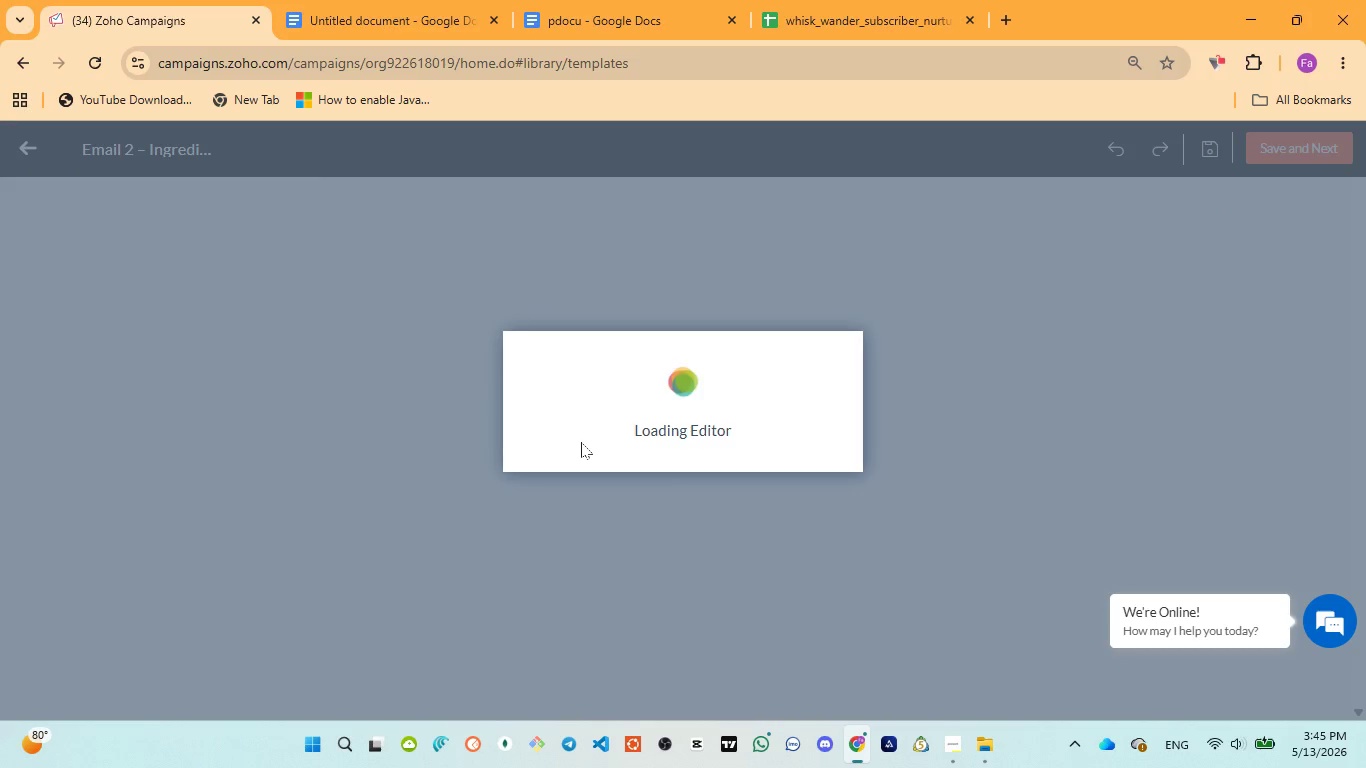 
scroll: coordinate [819, 438], scroll_direction: down, amount: 3.0
 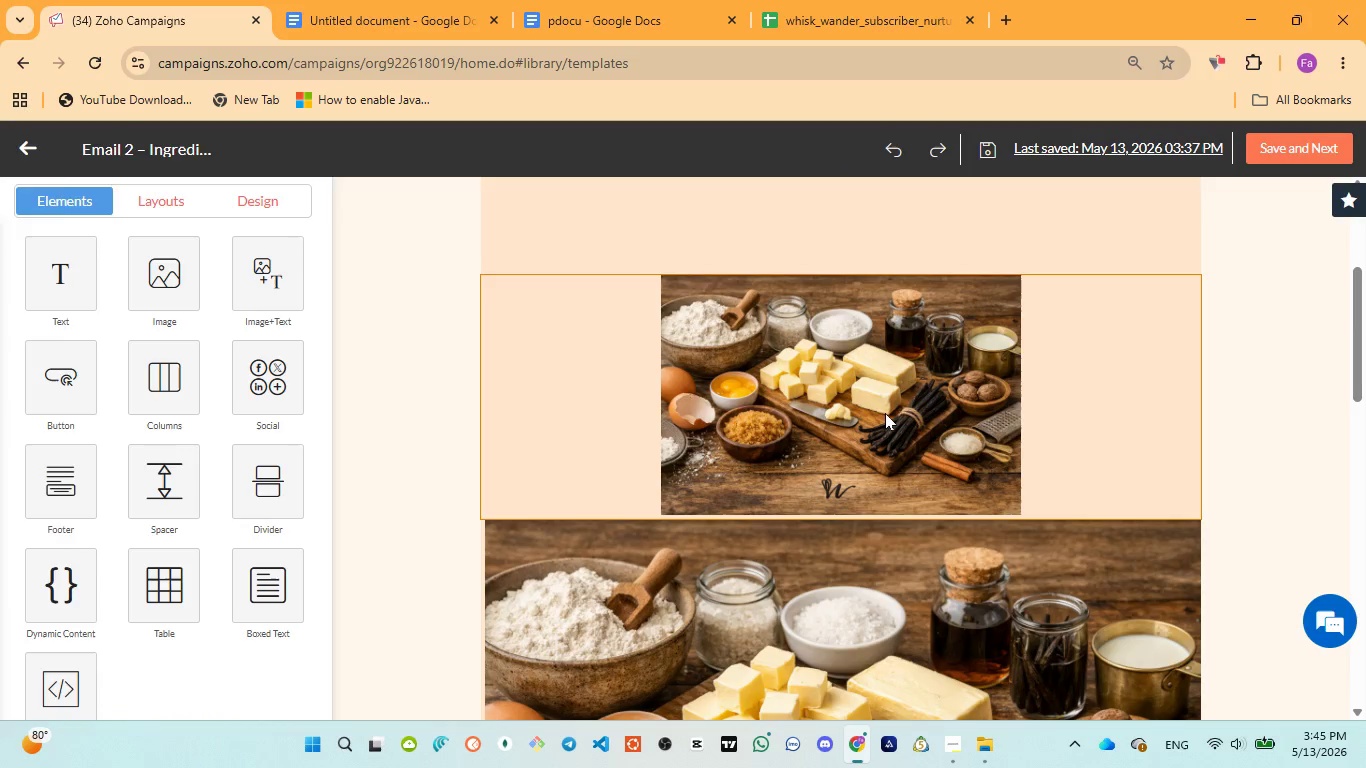 
left_click([885, 413])
 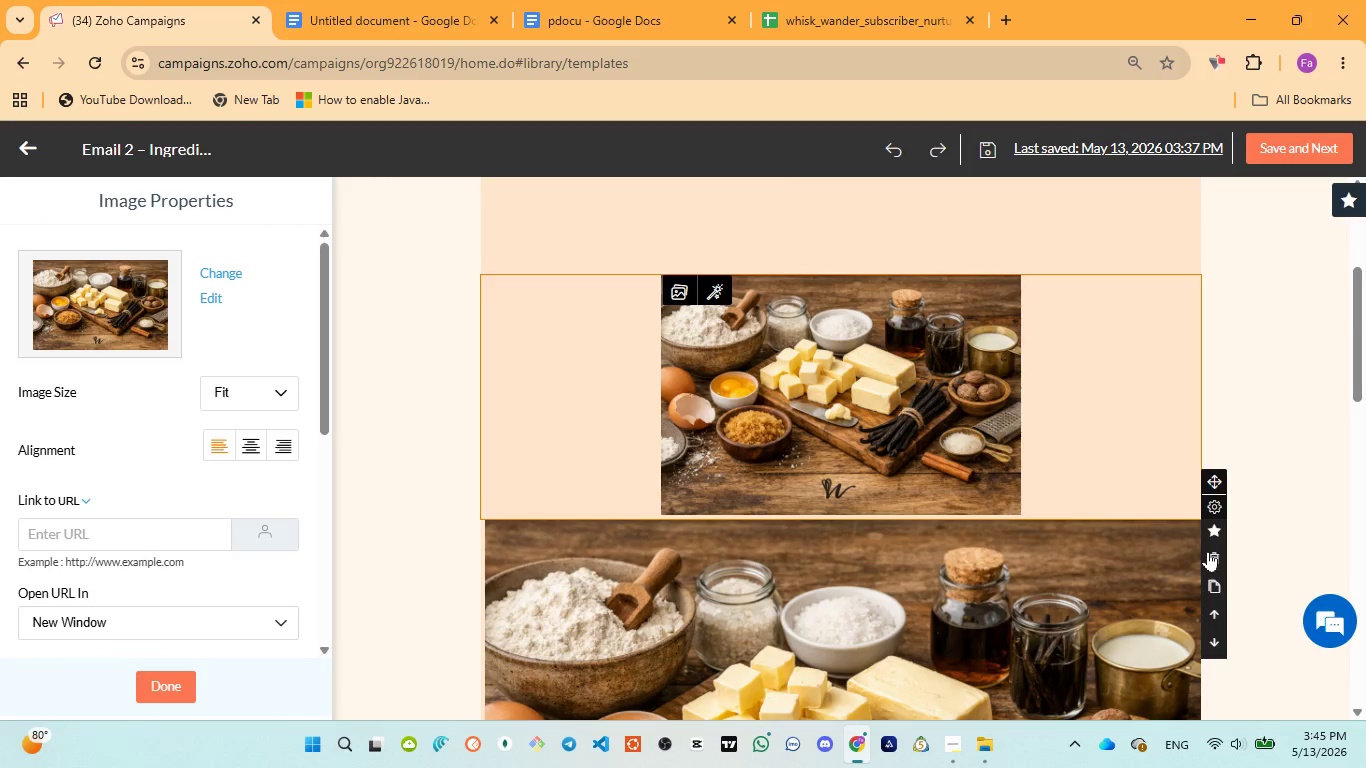 
left_click([1208, 557])
 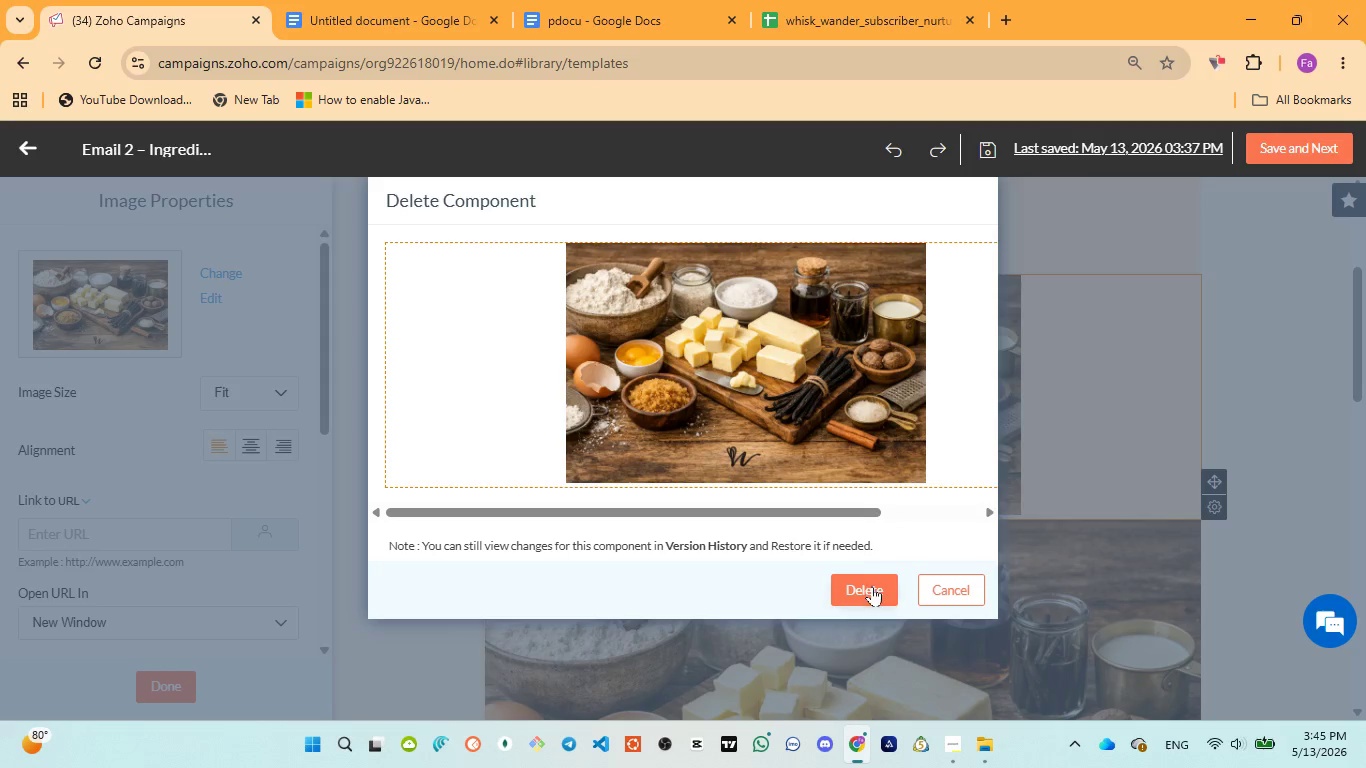 
left_click([872, 588])
 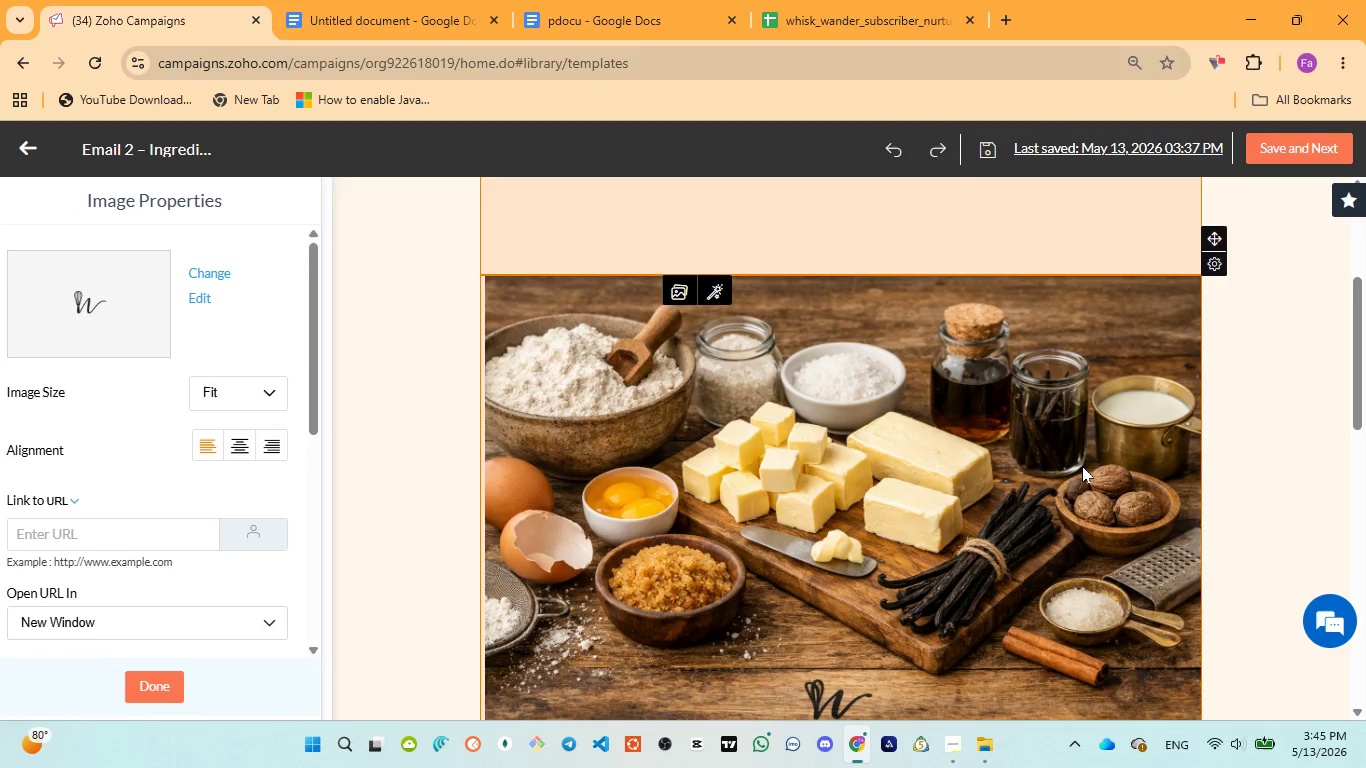 
scroll: coordinate [1082, 466], scroll_direction: up, amount: 7.0
 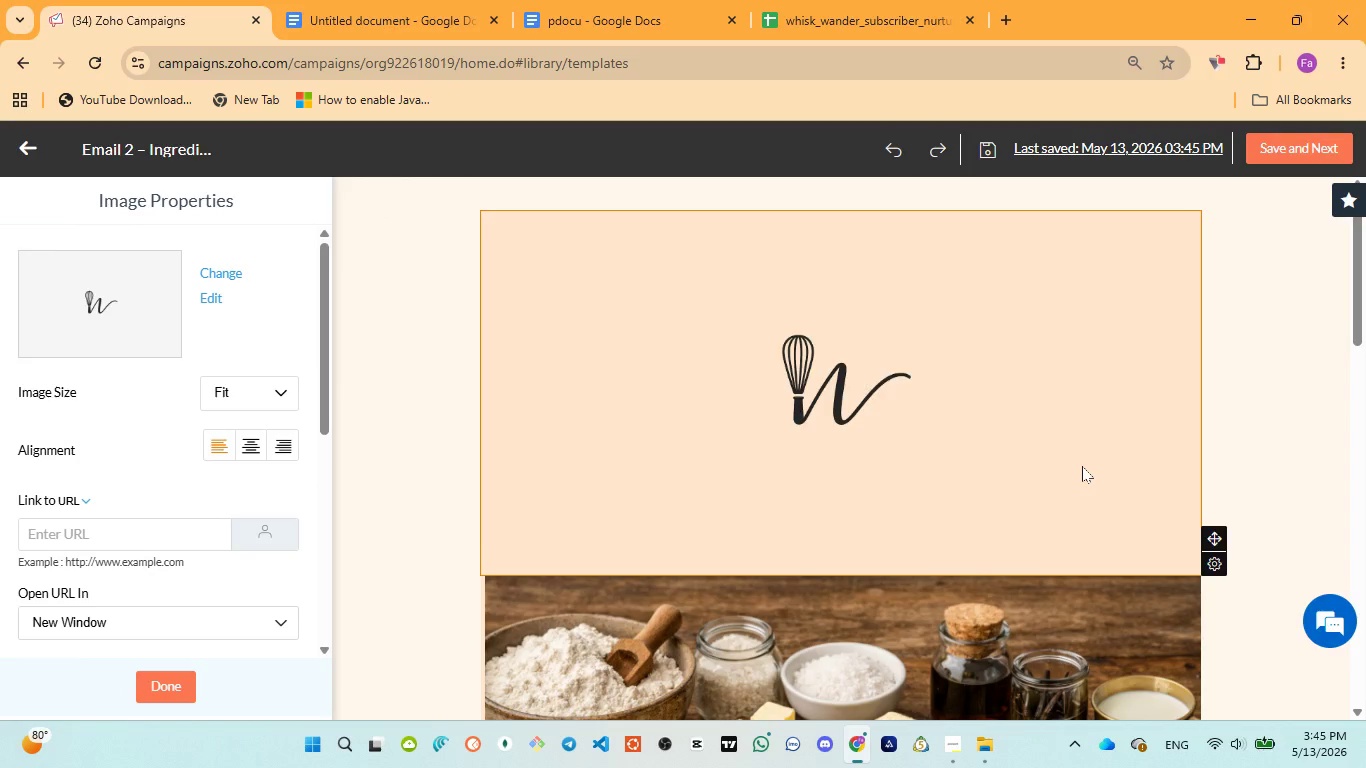 
scroll: coordinate [1082, 466], scroll_direction: down, amount: 1.0
 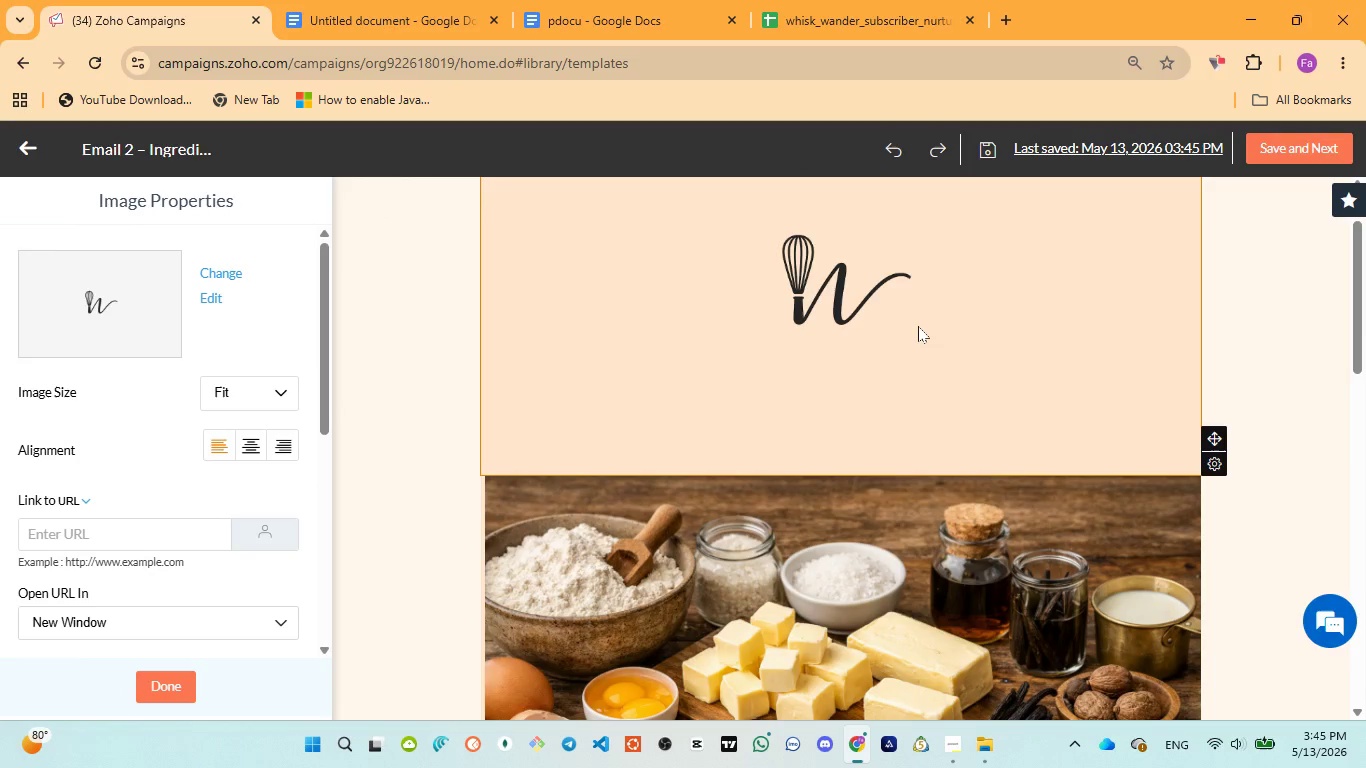 
left_click([917, 326])
 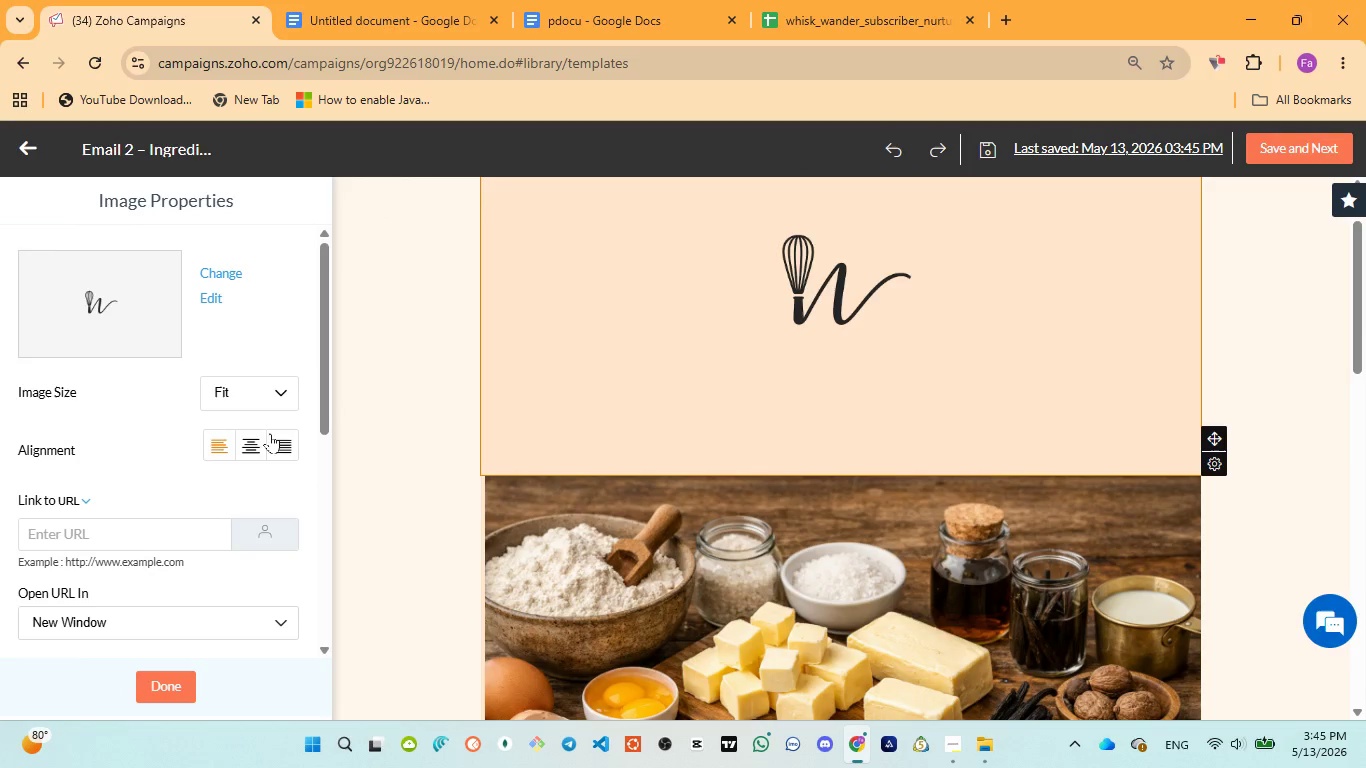 
scroll: coordinate [256, 441], scroll_direction: down, amount: 6.0
 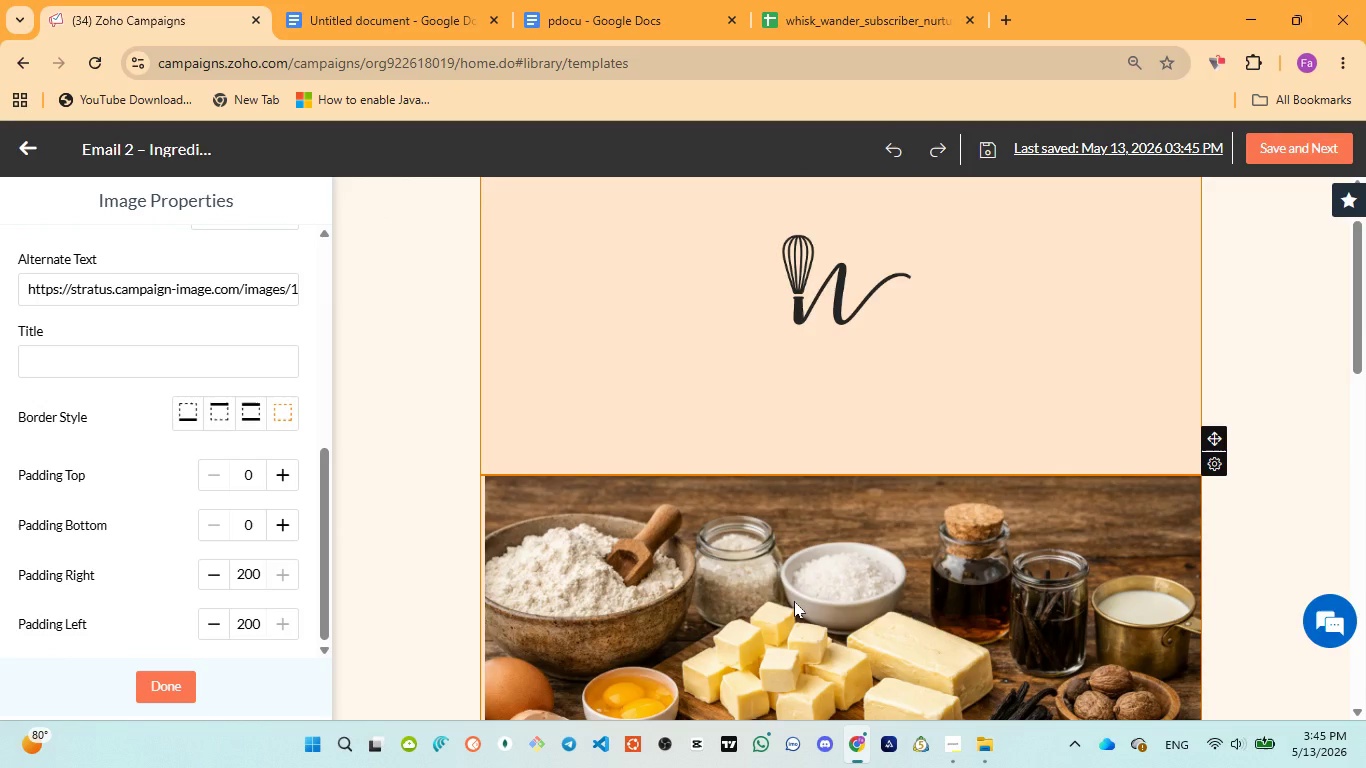 
left_click([794, 601])
 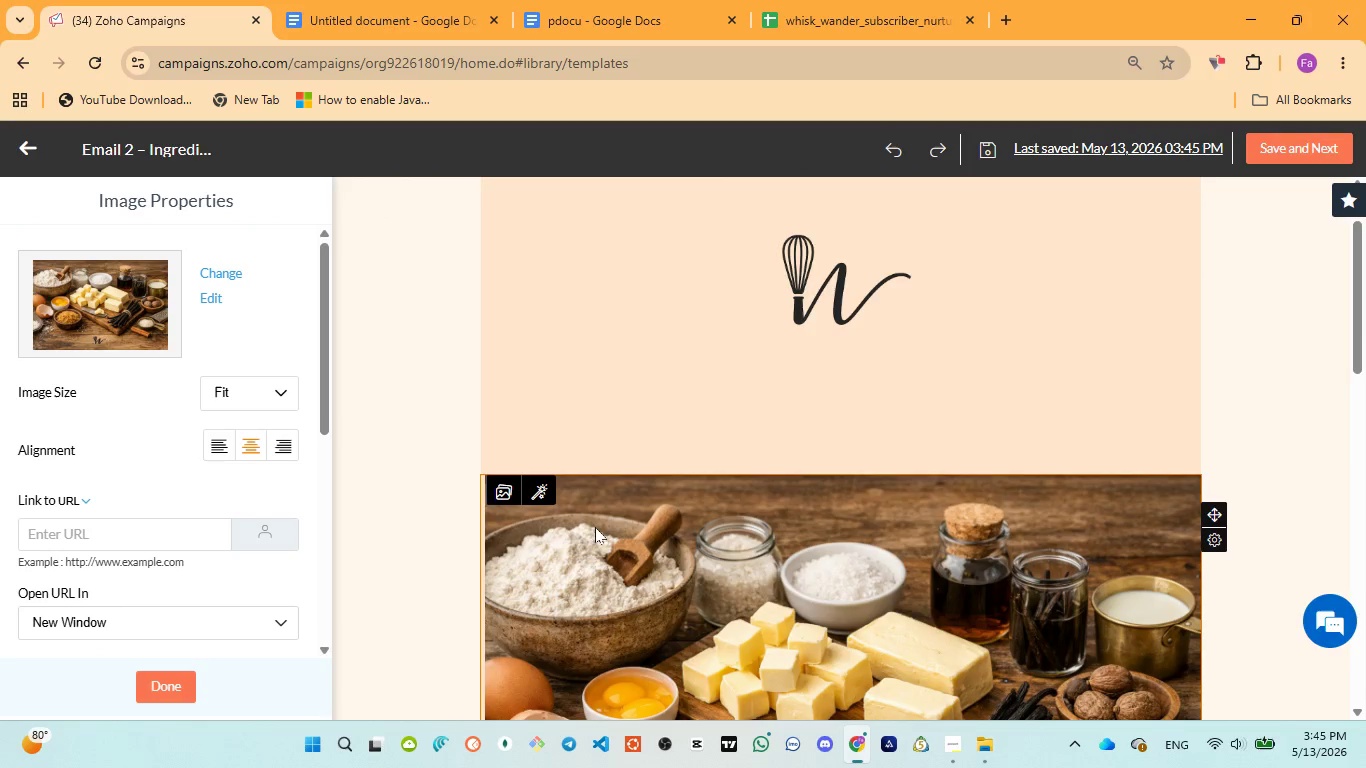 
scroll: coordinate [220, 461], scroll_direction: down, amount: 11.0
 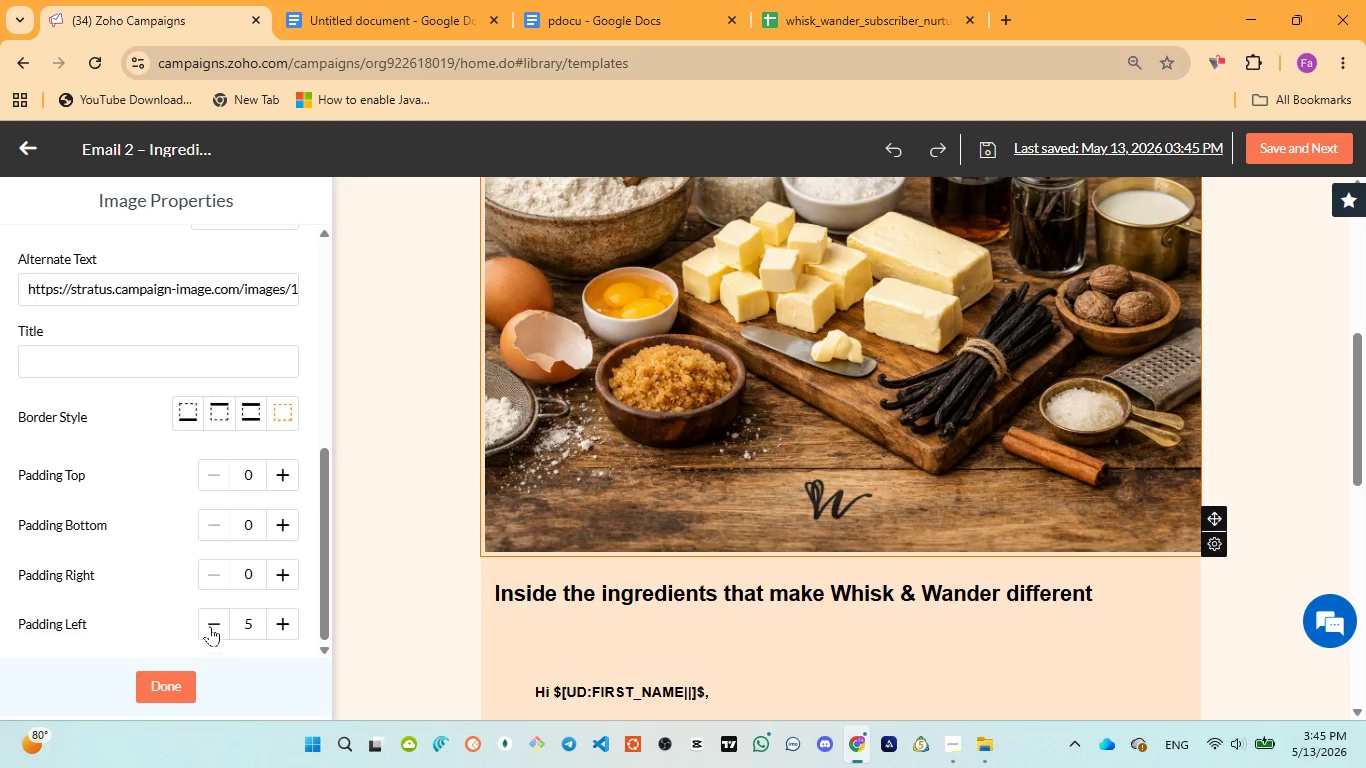 
double_click([210, 626])
 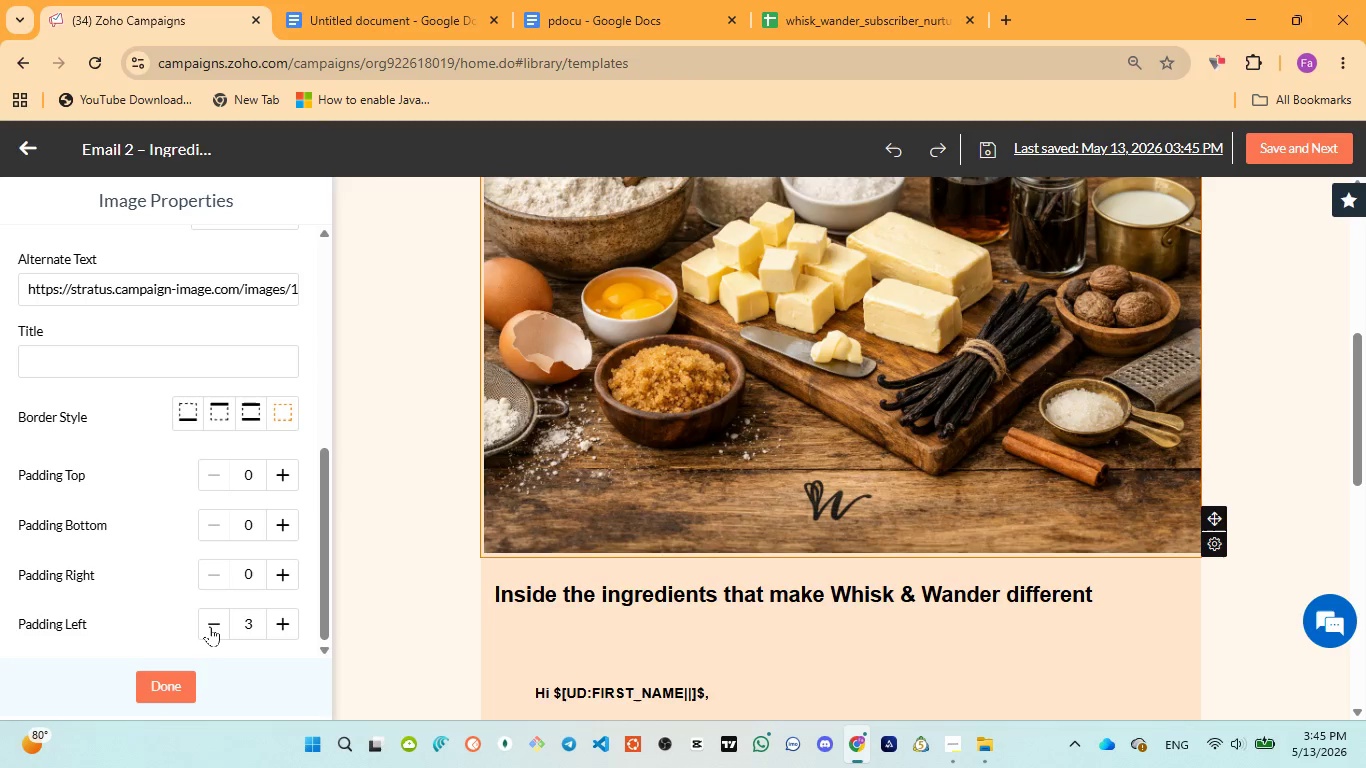 
triple_click([210, 626])
 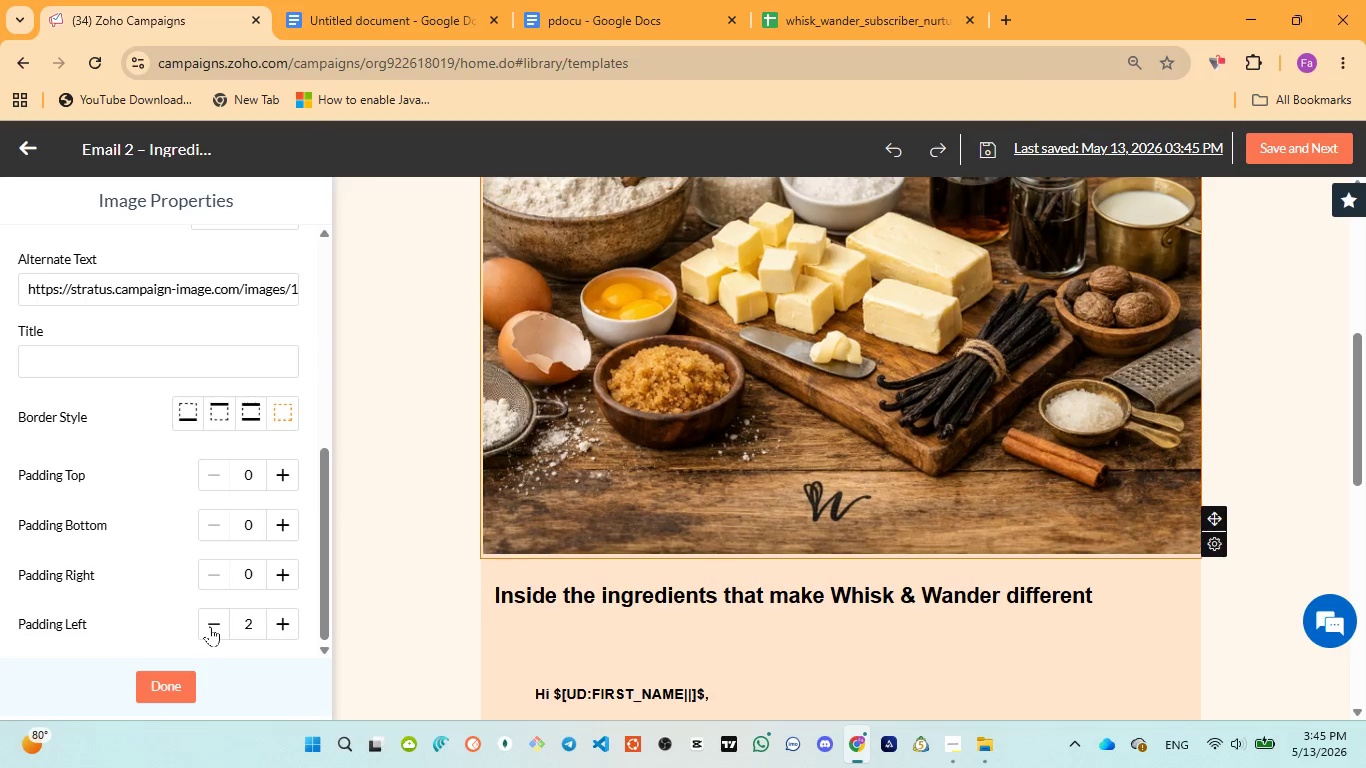 
triple_click([210, 626])
 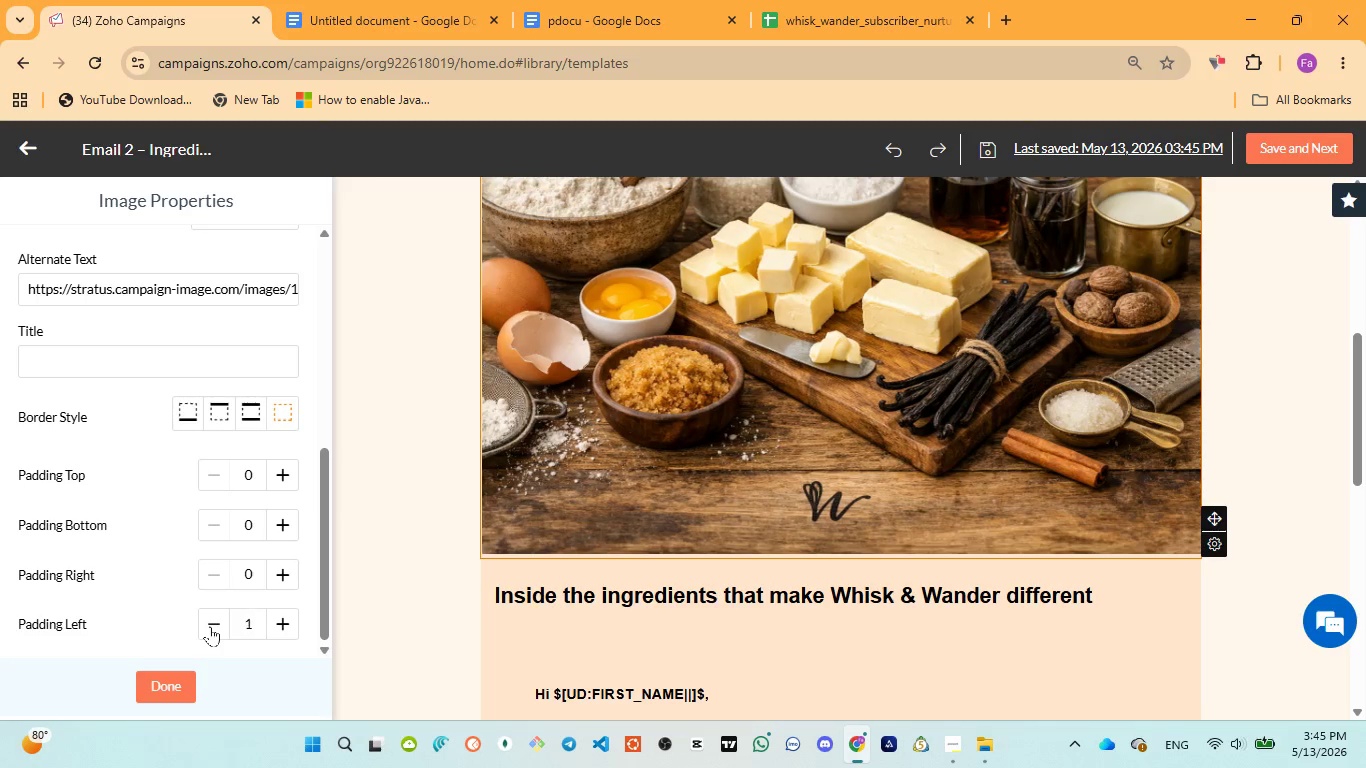 
triple_click([210, 626])
 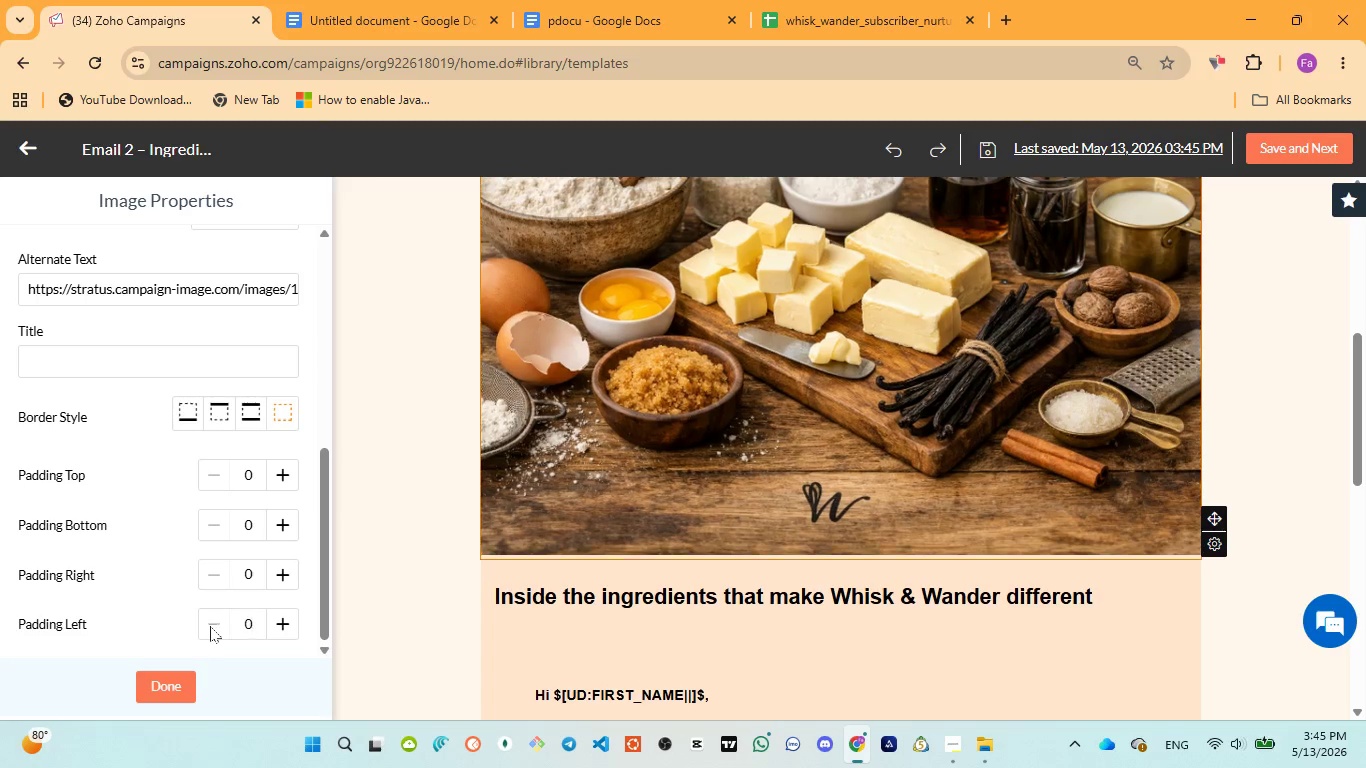 
triple_click([210, 626])
 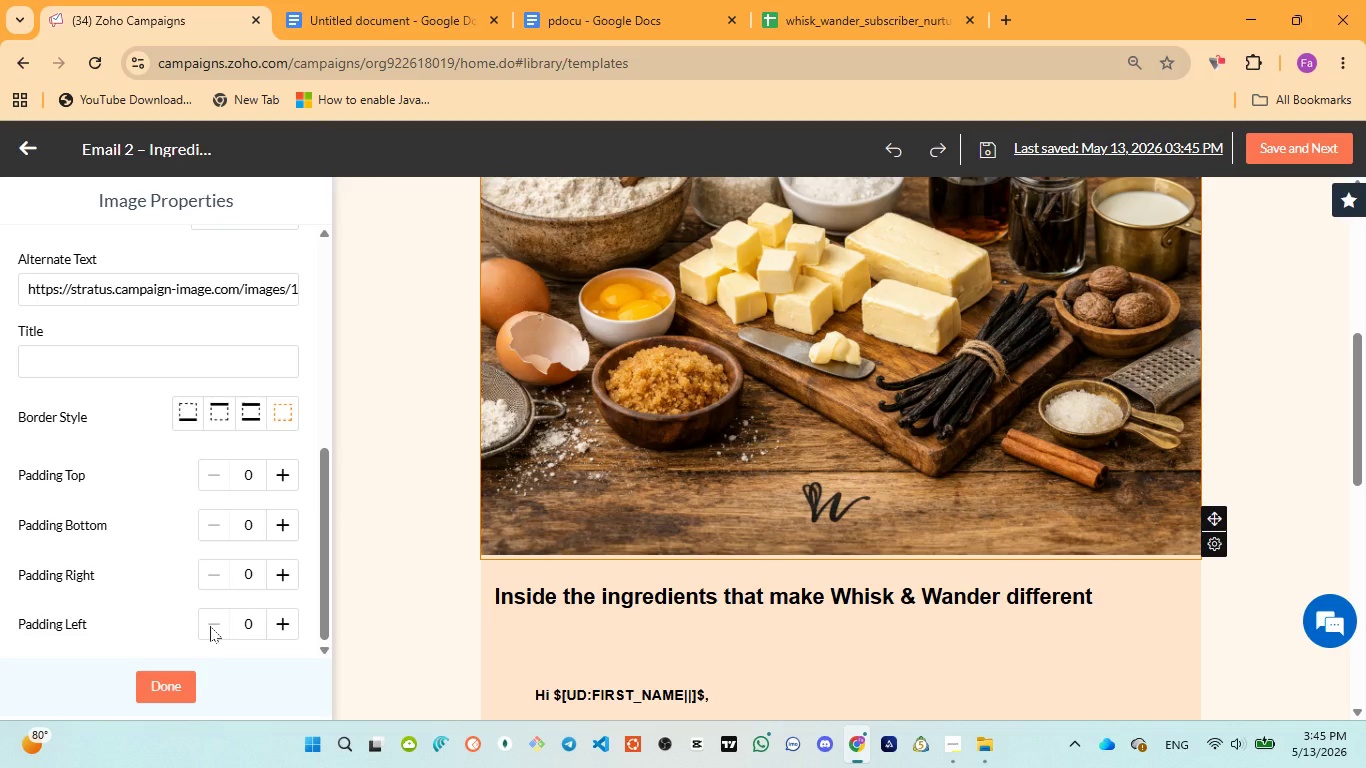 
triple_click([210, 626])
 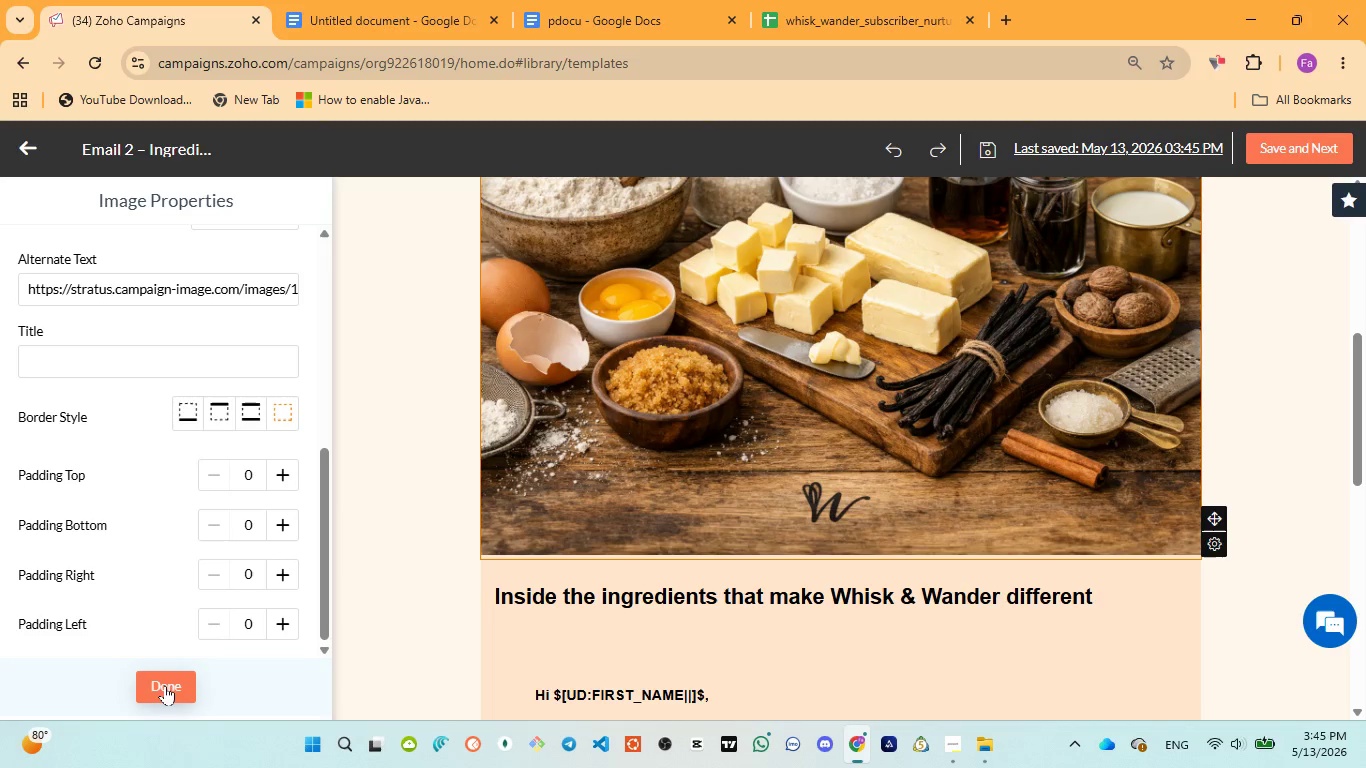 
left_click([165, 685])
 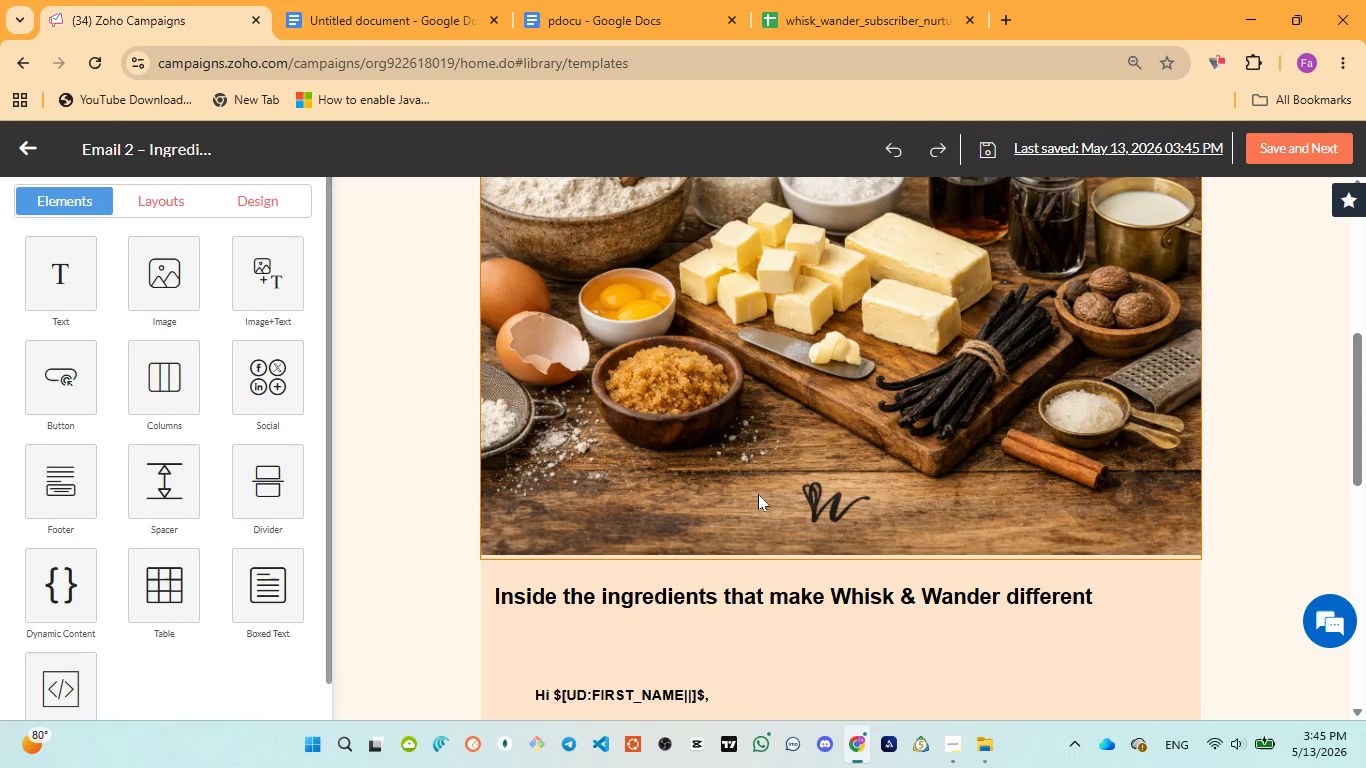 
scroll: coordinate [758, 494], scroll_direction: up, amount: 3.0
 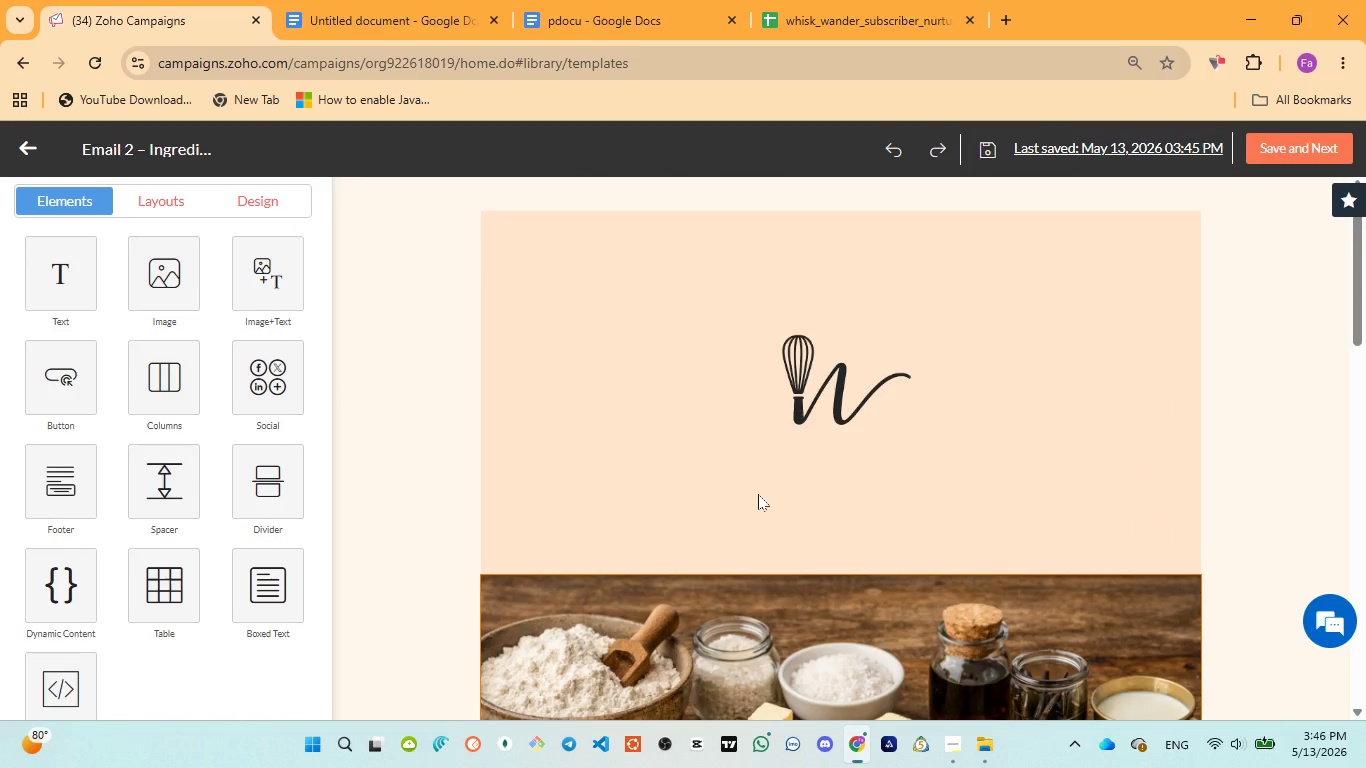 
left_click([758, 494])
 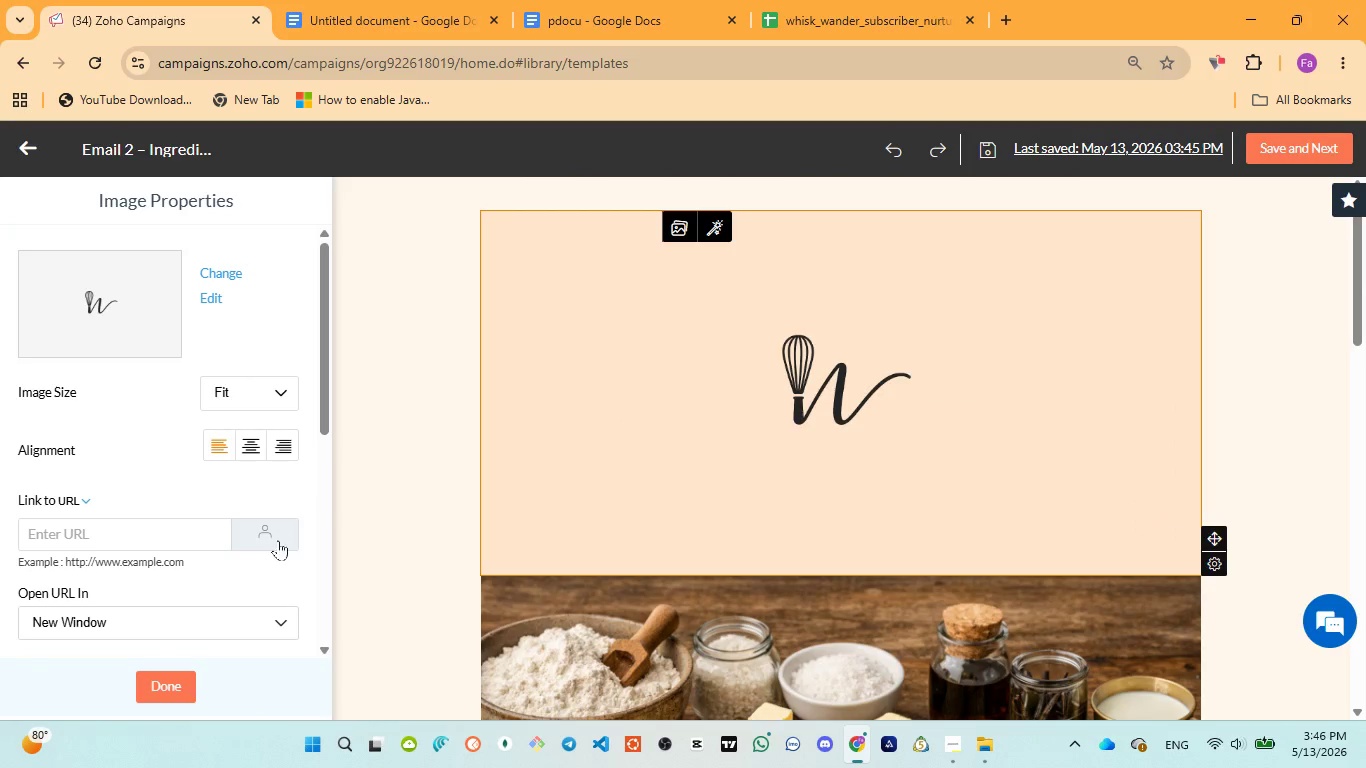 
scroll: coordinate [274, 551], scroll_direction: down, amount: 7.0
 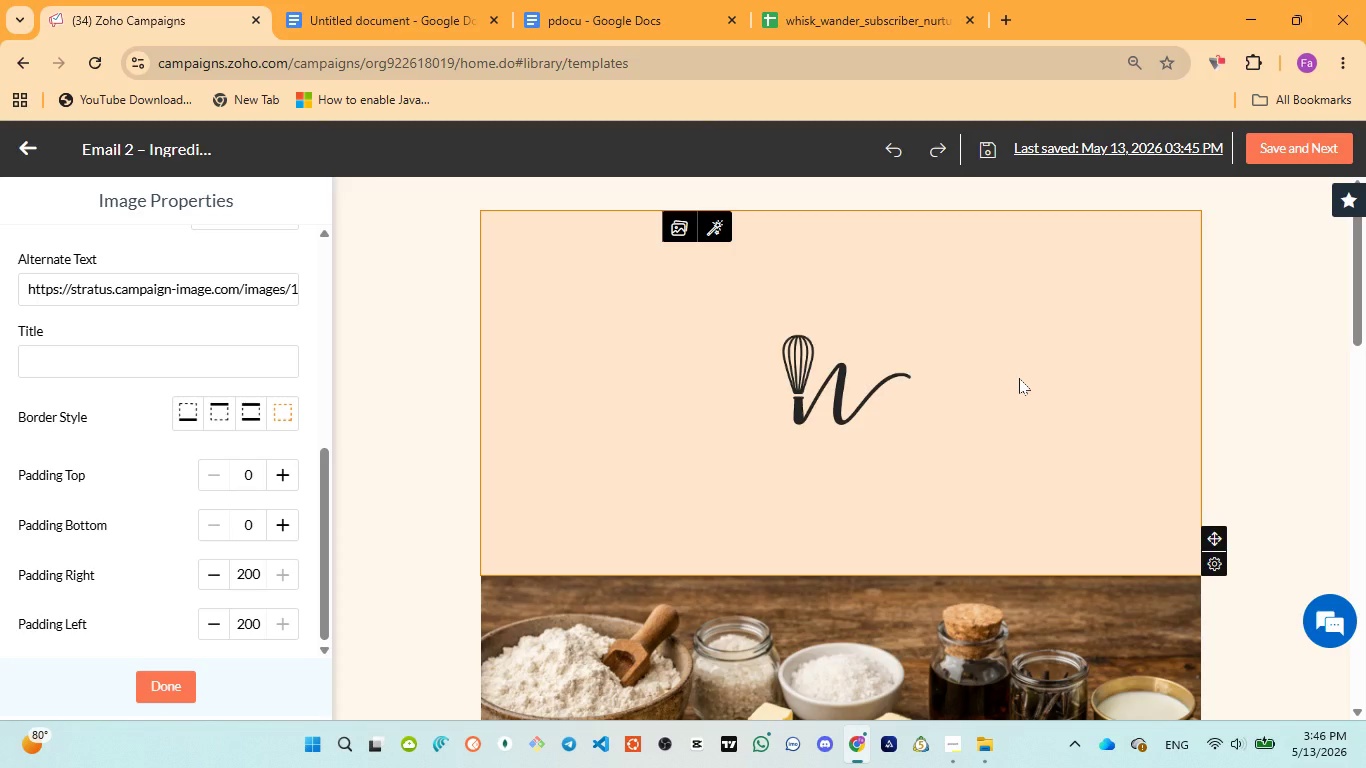 
wait(9.26)
 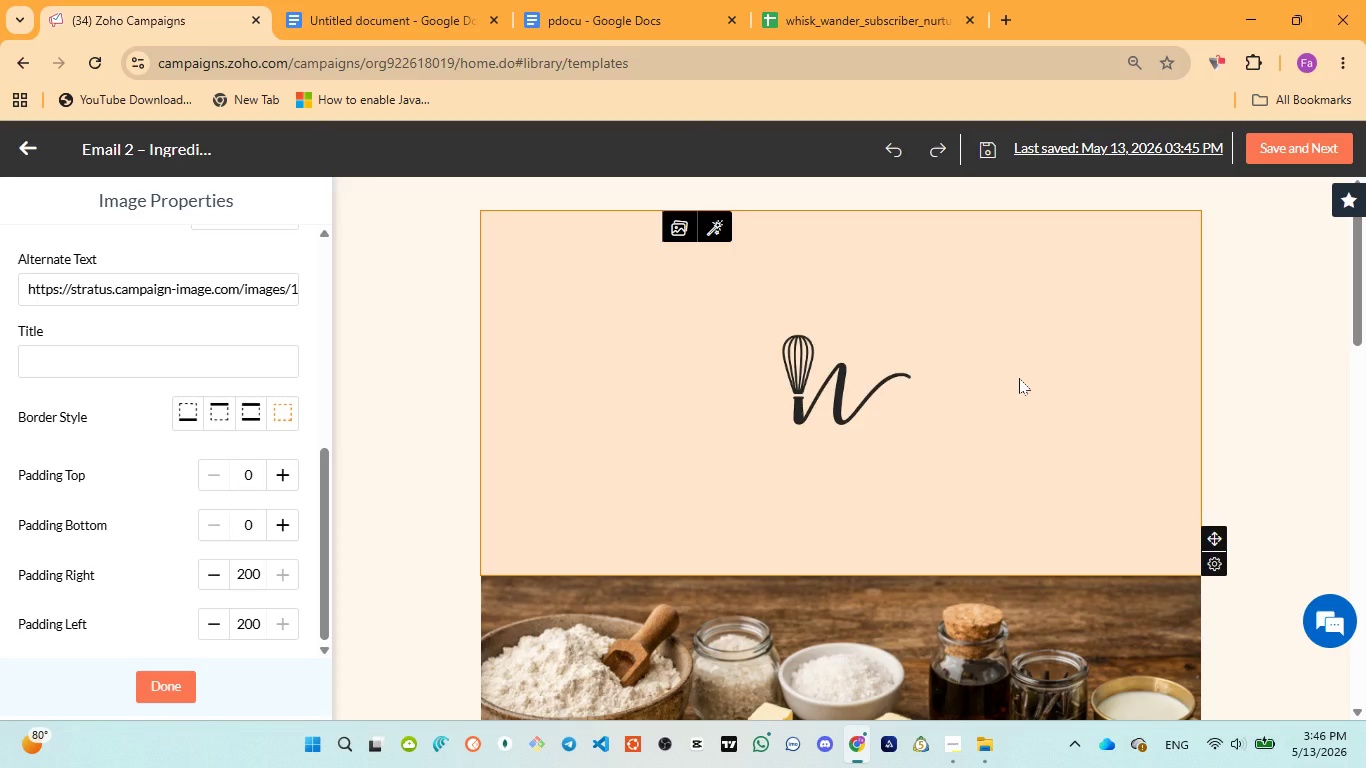 
scroll: coordinate [1032, 381], scroll_direction: down, amount: 5.0
 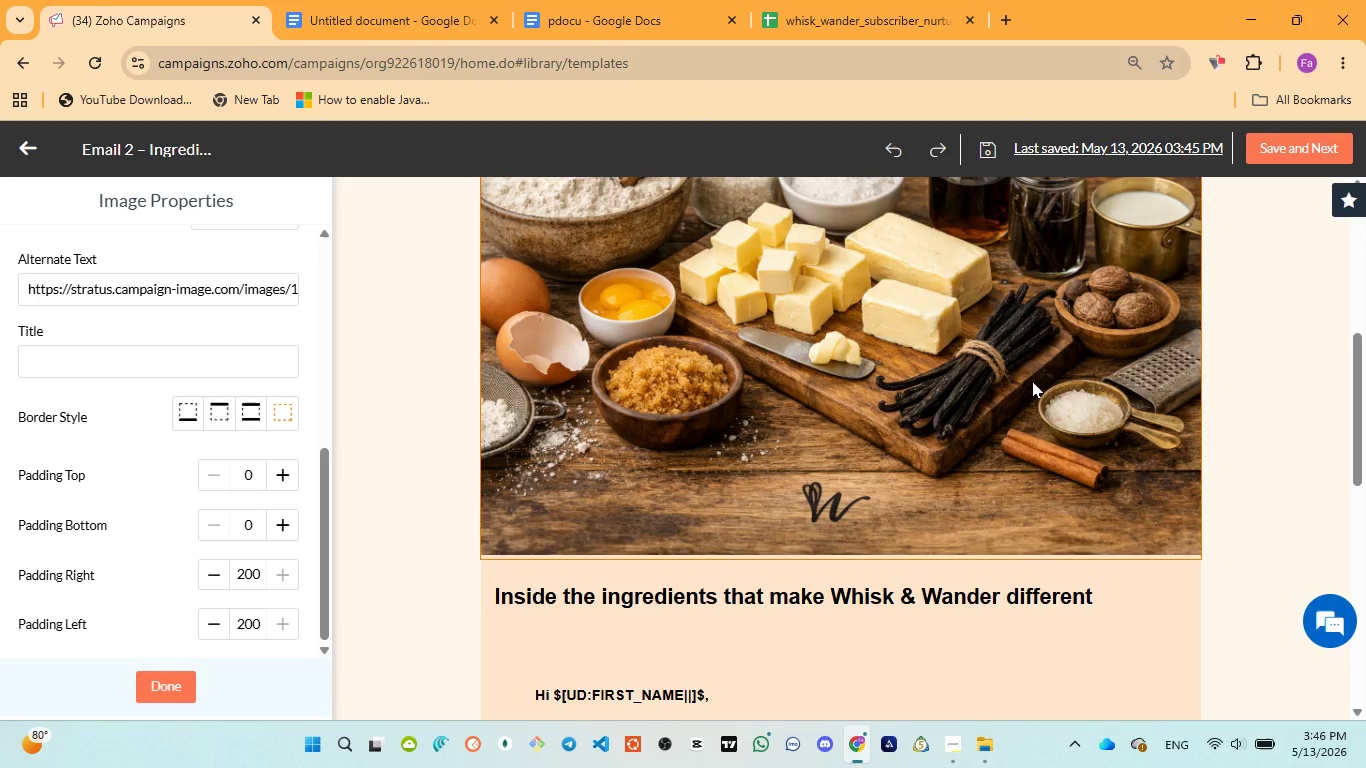 
scroll: coordinate [1032, 381], scroll_direction: up, amount: 5.0
 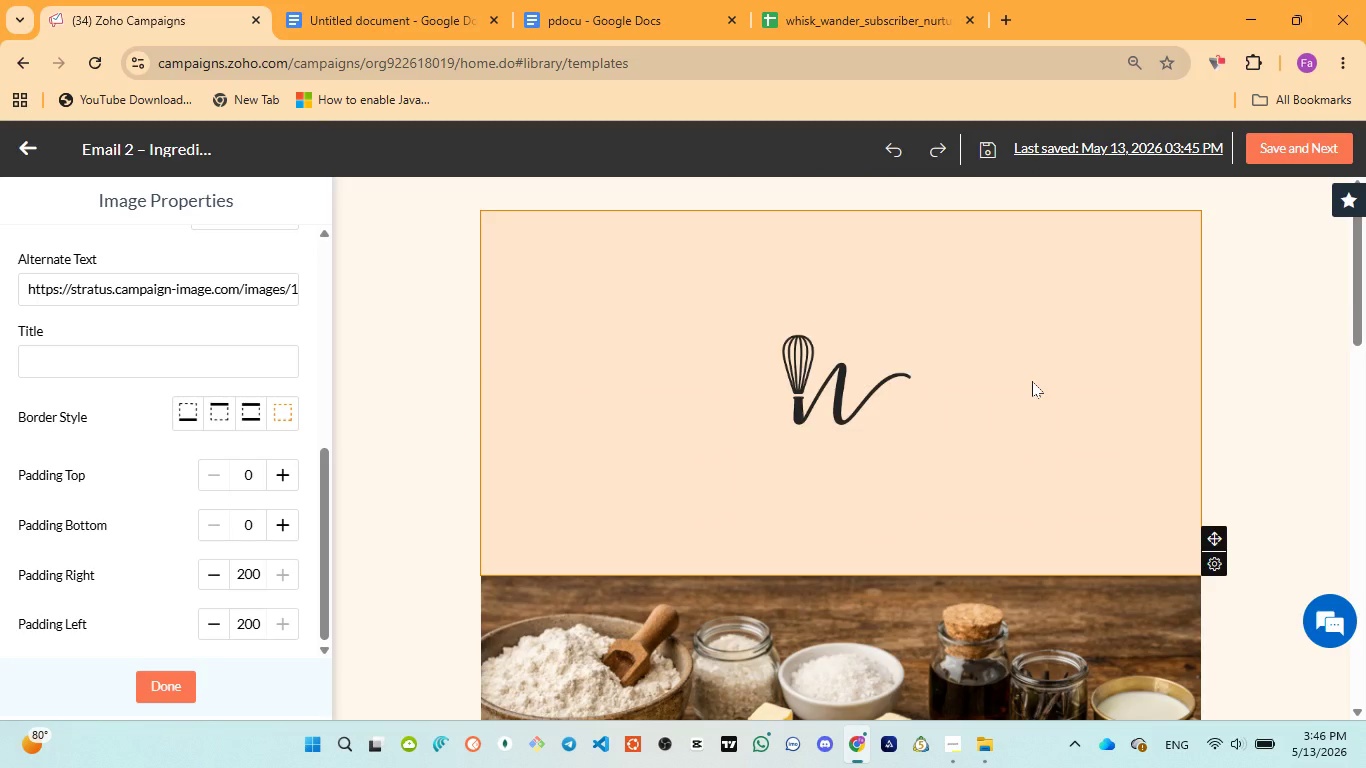 
scroll: coordinate [1029, 385], scroll_direction: down, amount: 6.0
 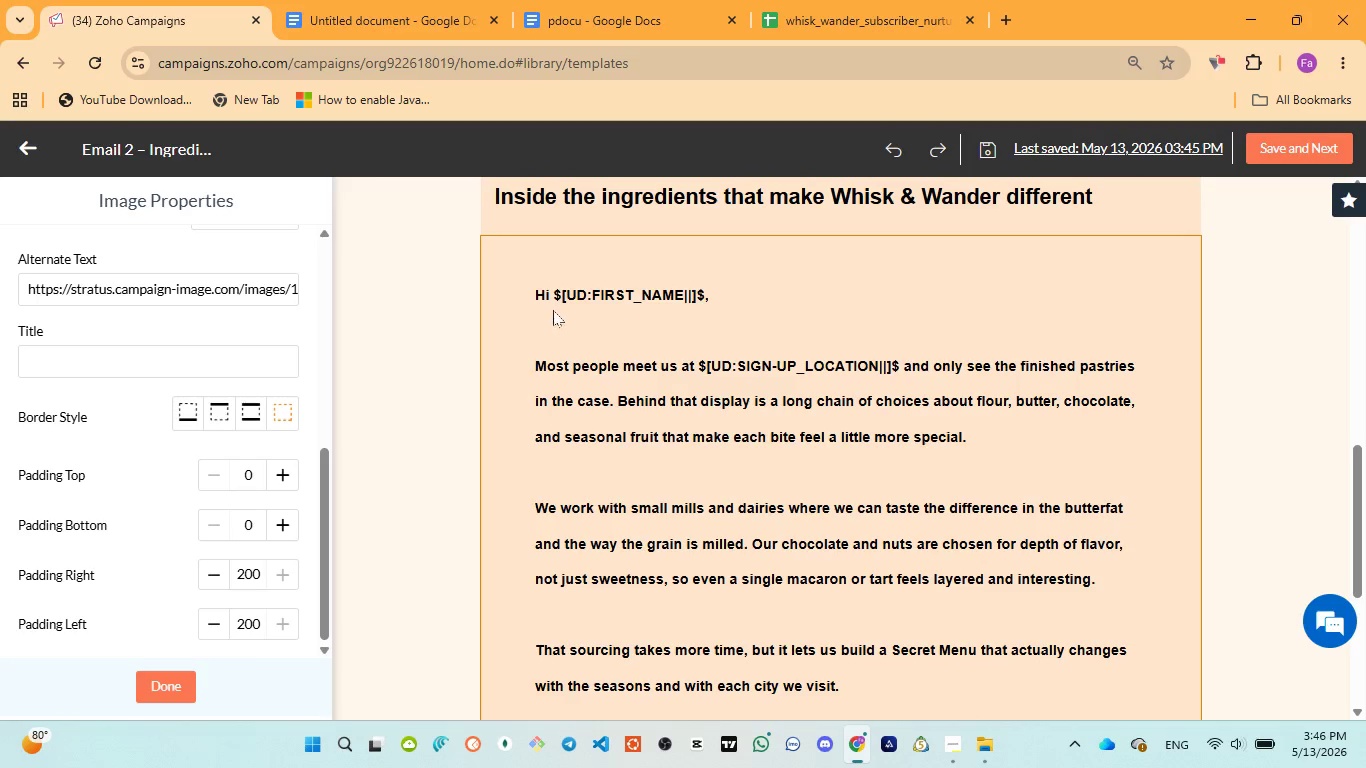 
left_click_drag(start_coordinate=[553, 293], to_coordinate=[558, 293])
 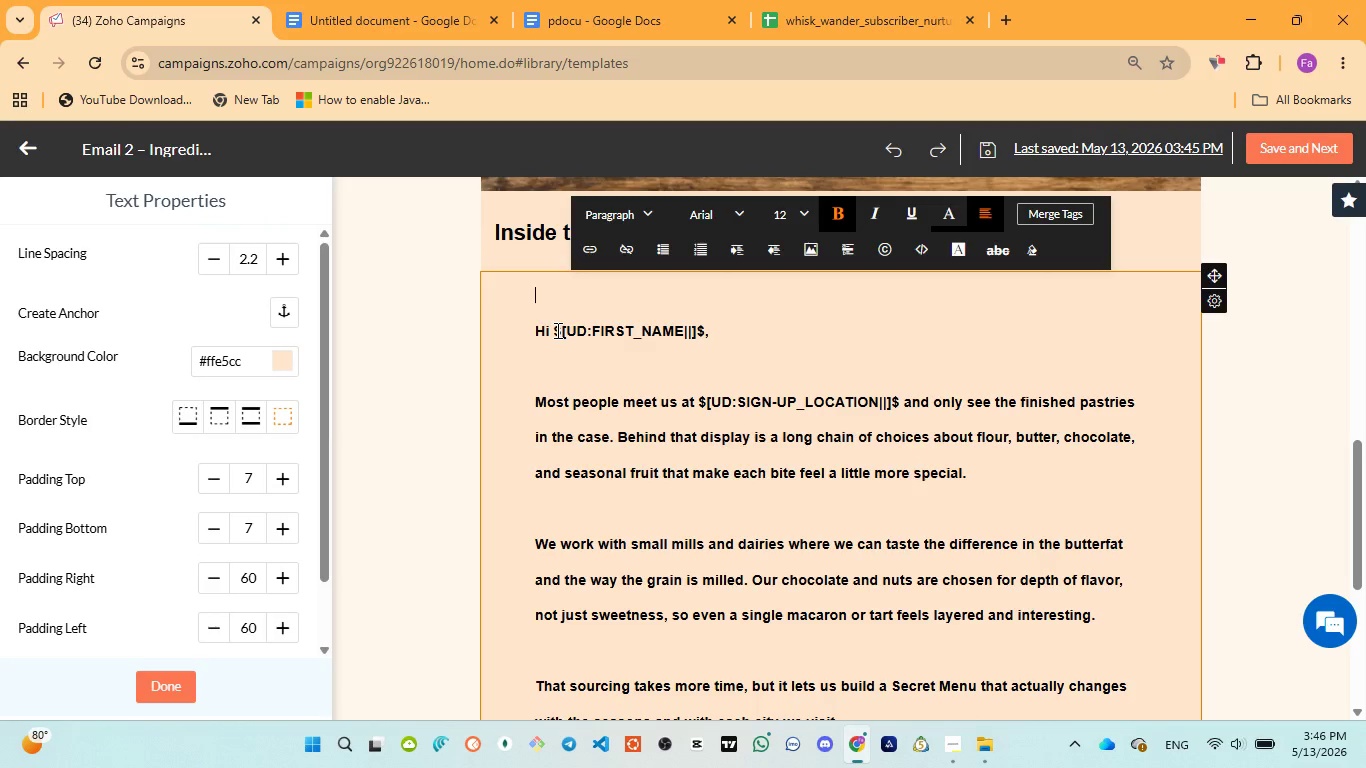 
left_click_drag(start_coordinate=[556, 330], to_coordinate=[710, 330])
 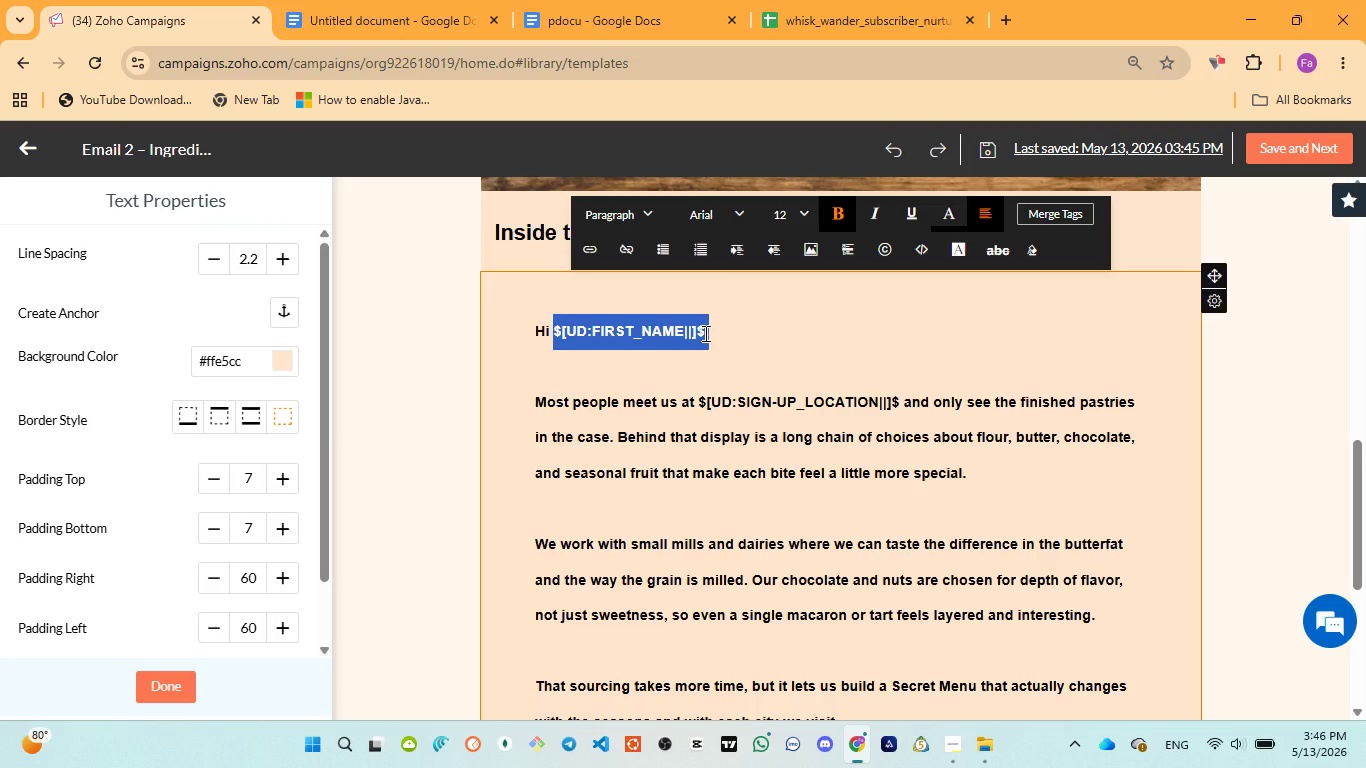 
wait(16.91)
 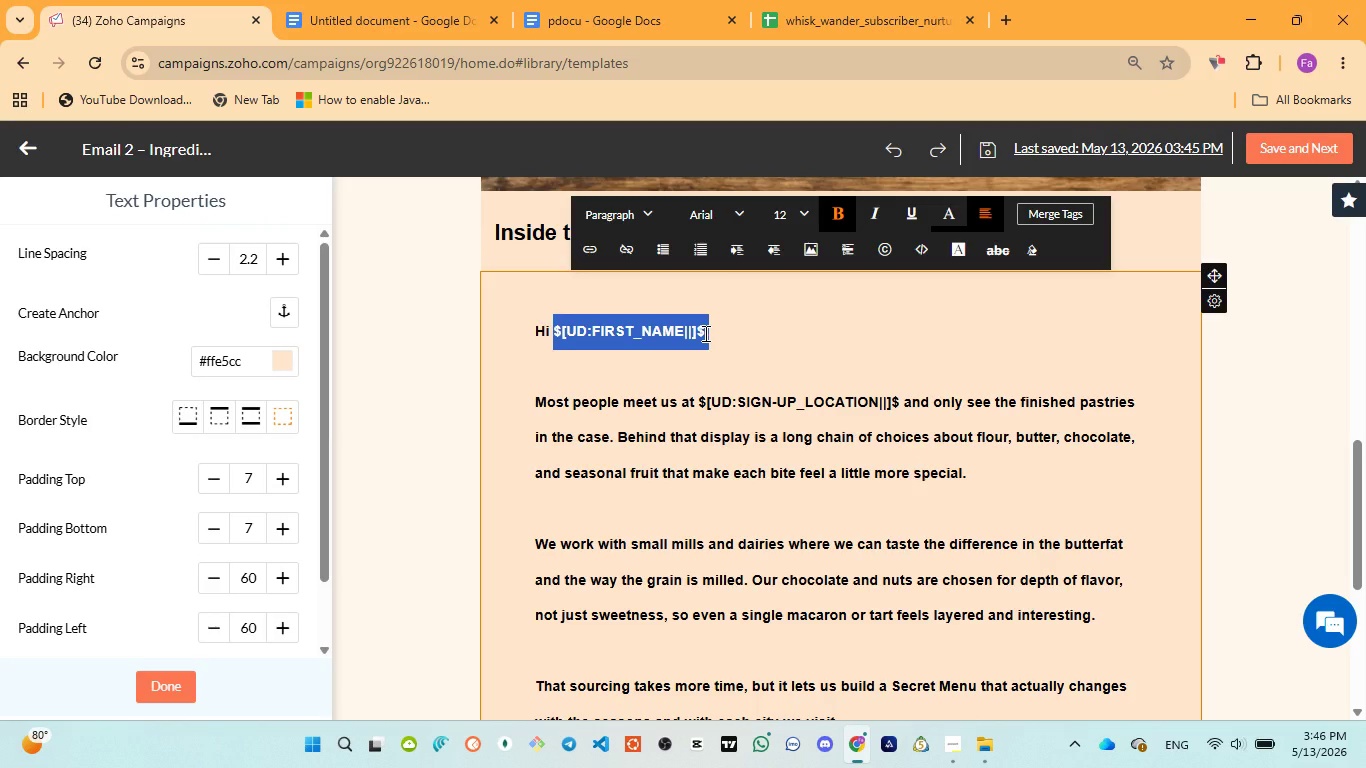 
left_click_drag(start_coordinate=[557, 332], to_coordinate=[703, 315])
 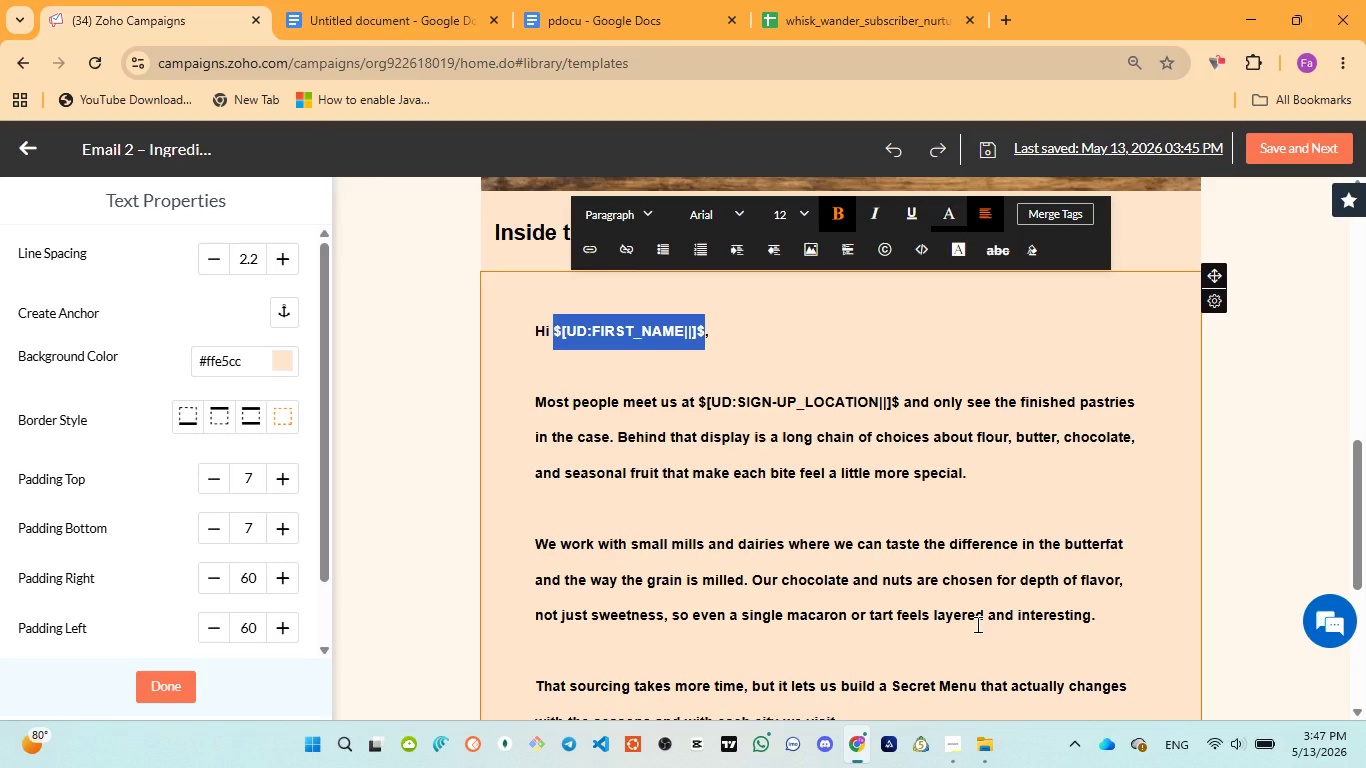 
wait(66.55)
 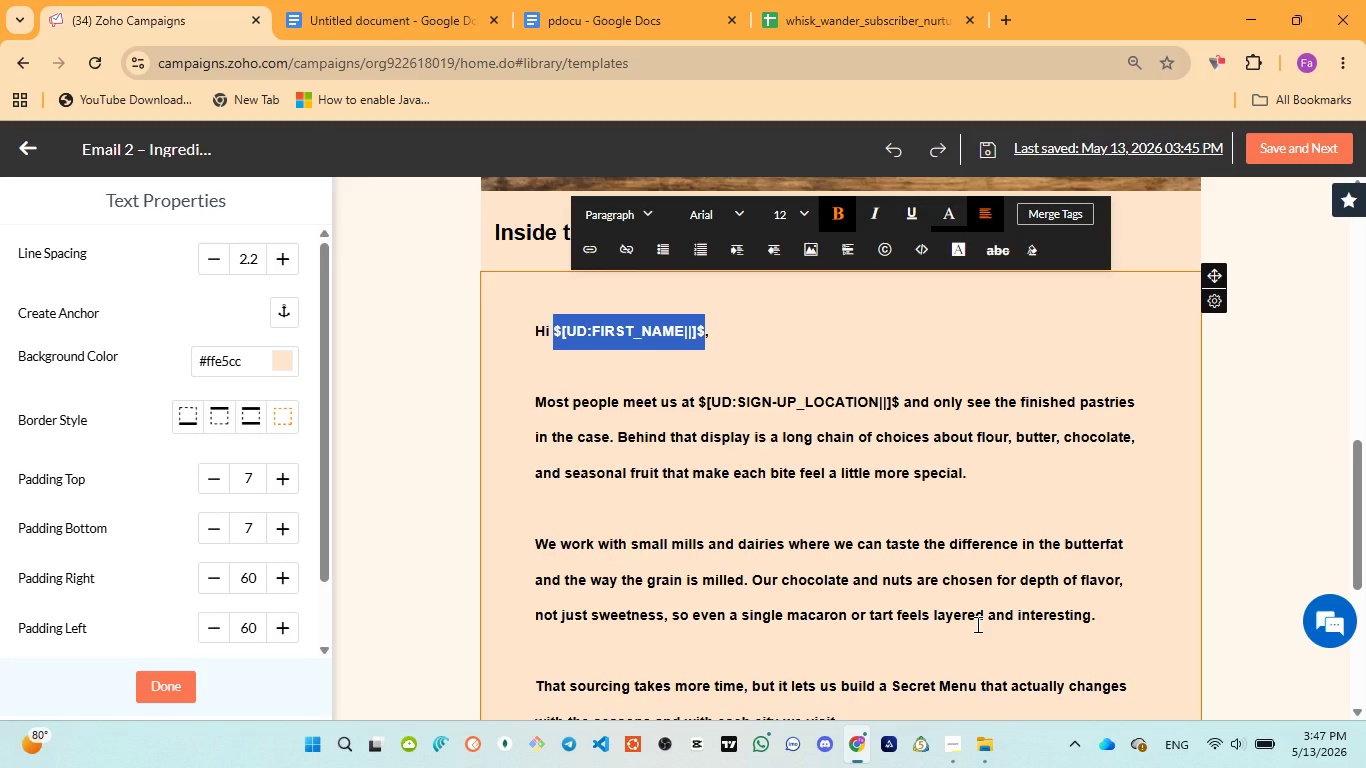 
left_click([542, 370])
 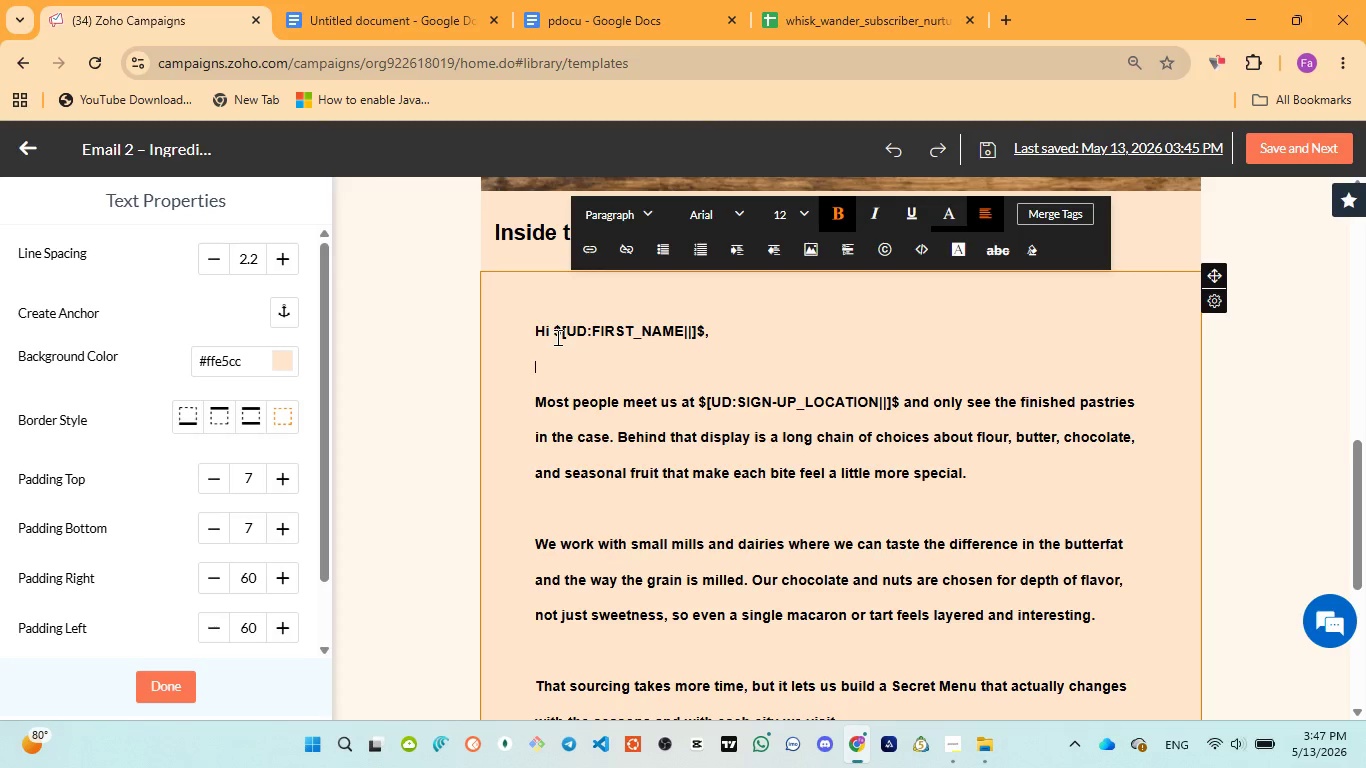 
left_click_drag(start_coordinate=[555, 332], to_coordinate=[705, 324])
 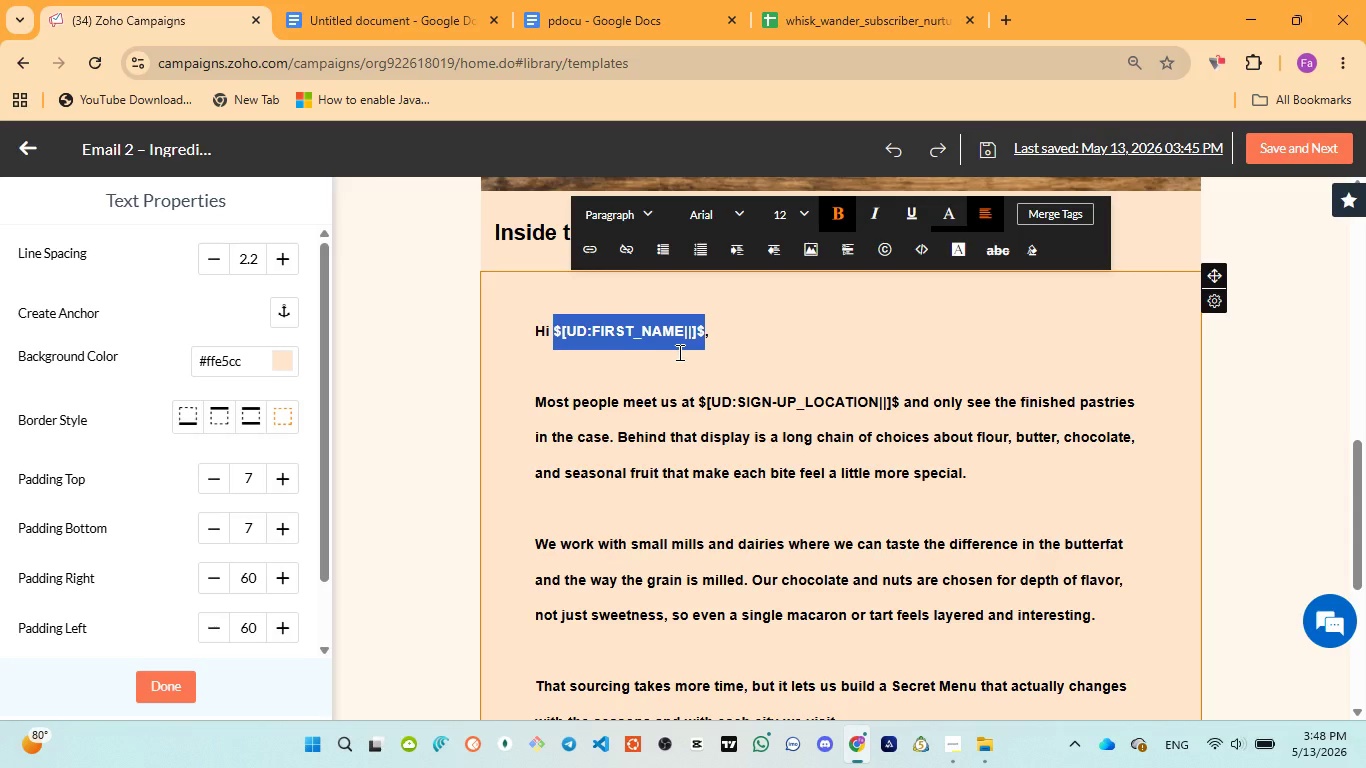 
wait(18.73)
 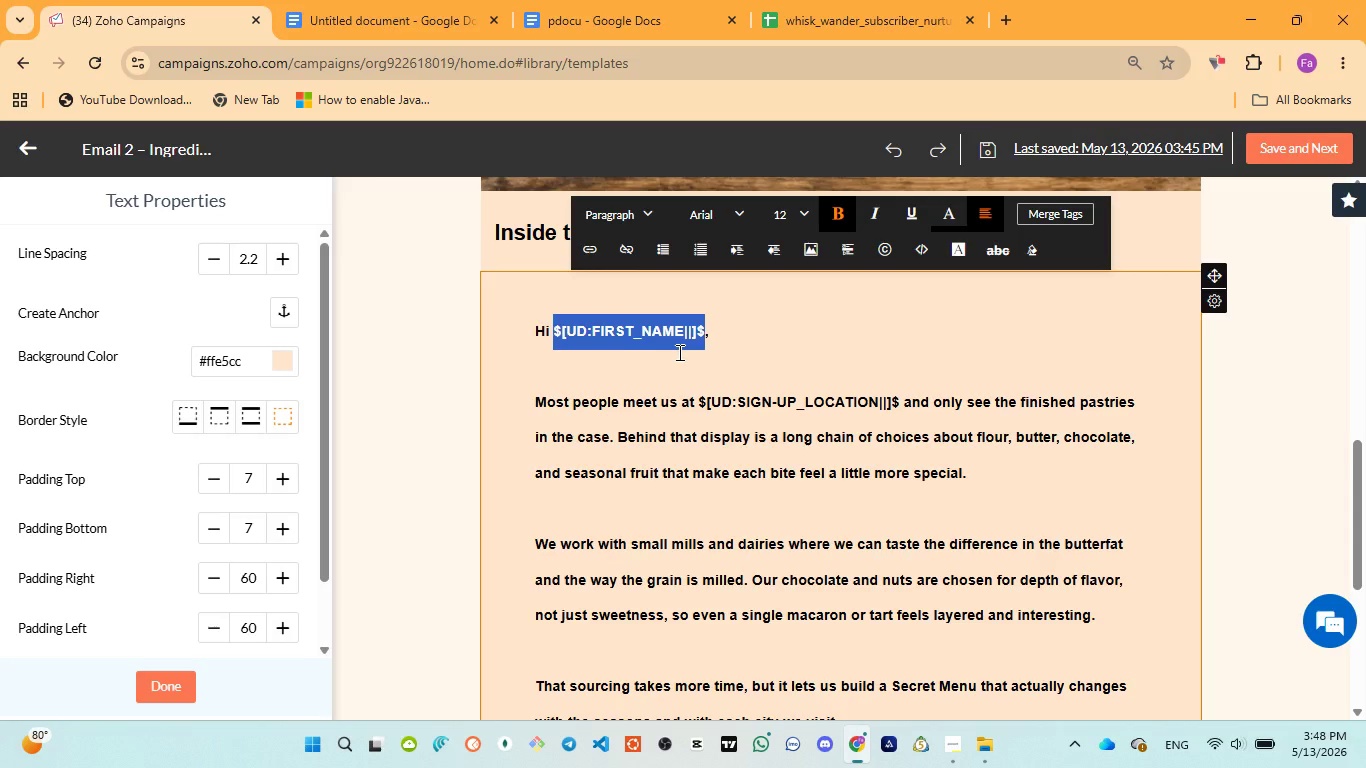 
left_click_drag(start_coordinate=[700, 400], to_coordinate=[896, 394])
 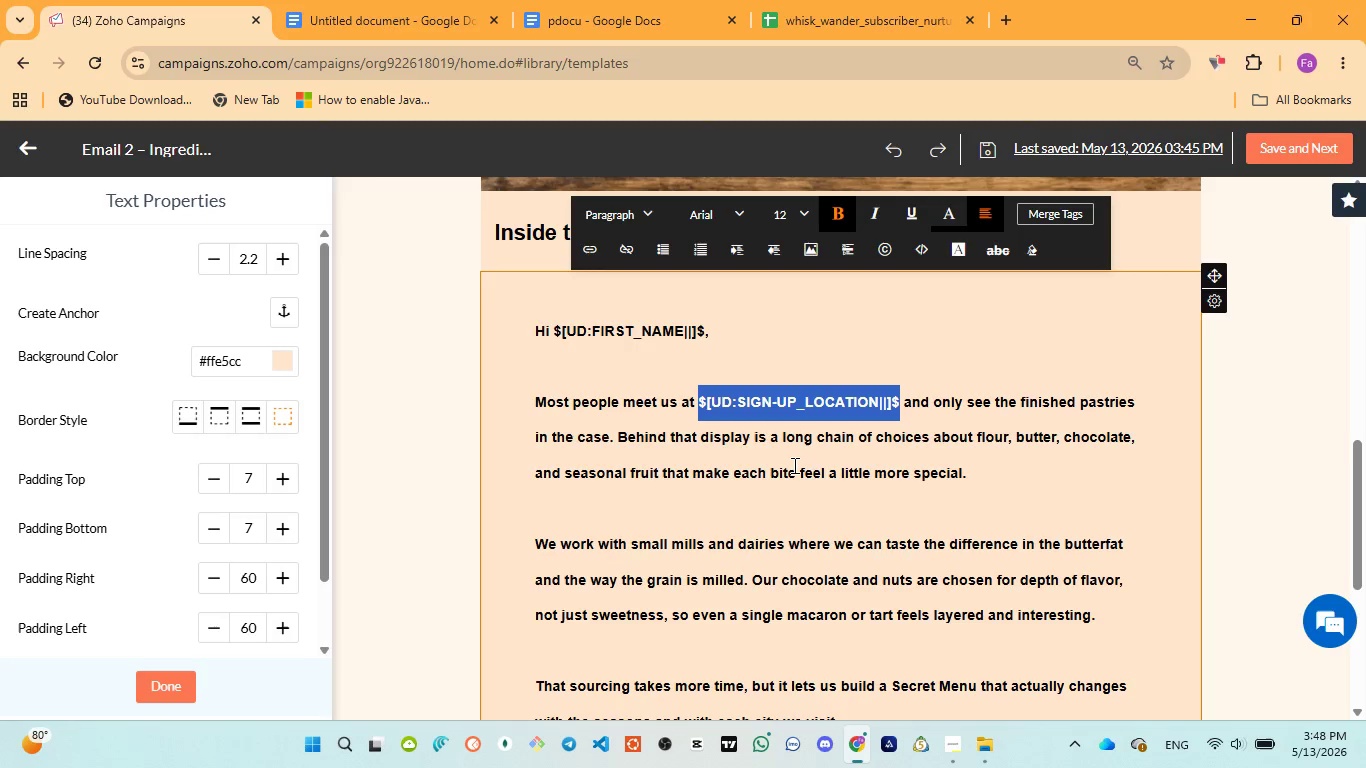 
scroll: coordinate [873, 529], scroll_direction: down, amount: 4.0
 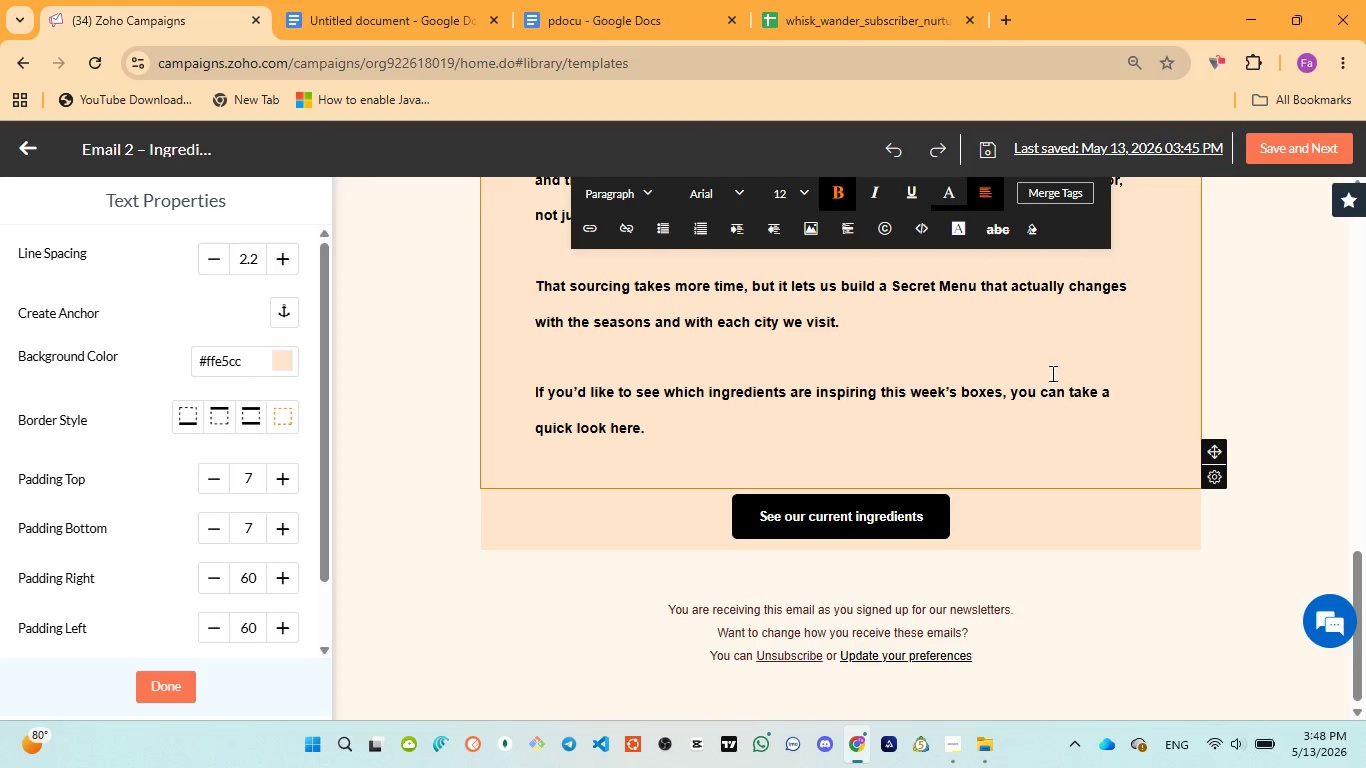 
scroll: coordinate [1051, 373], scroll_direction: up, amount: 4.0
 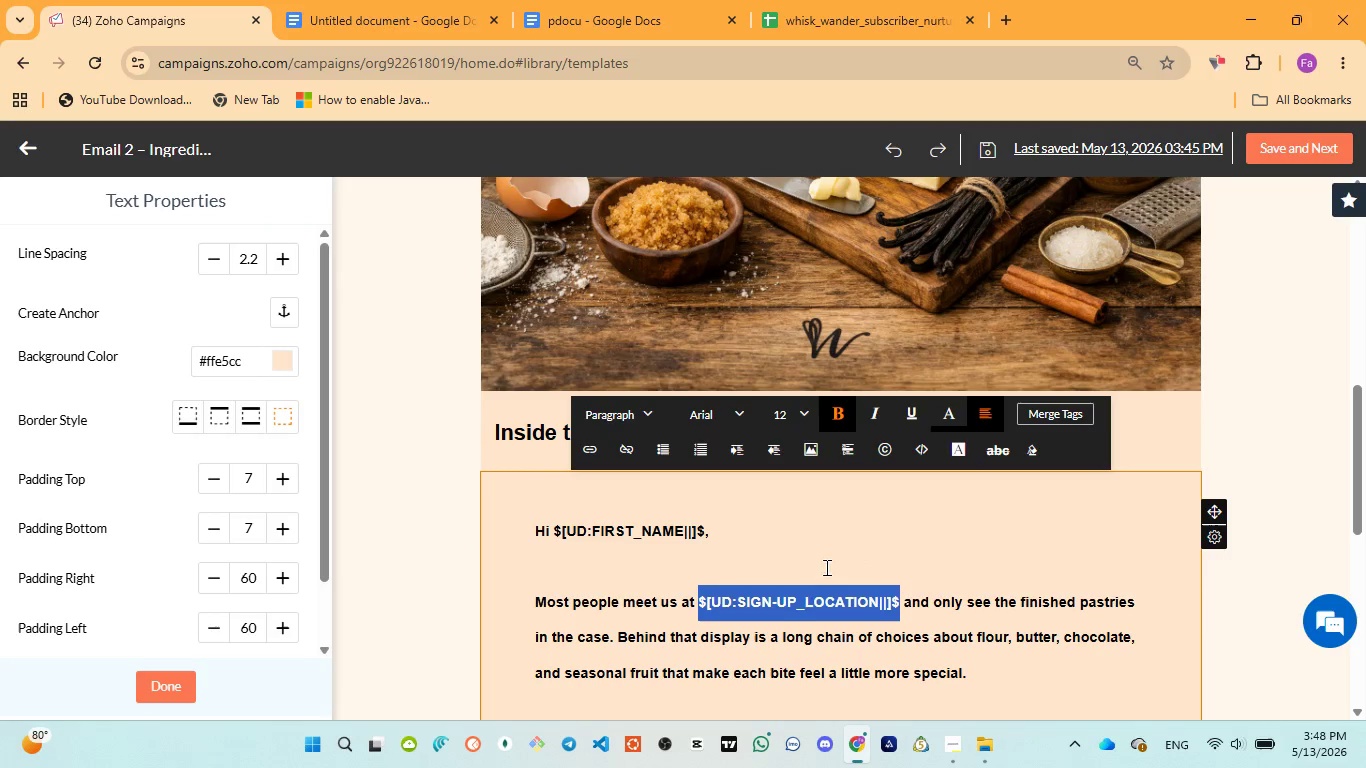 
left_click([760, 558])
 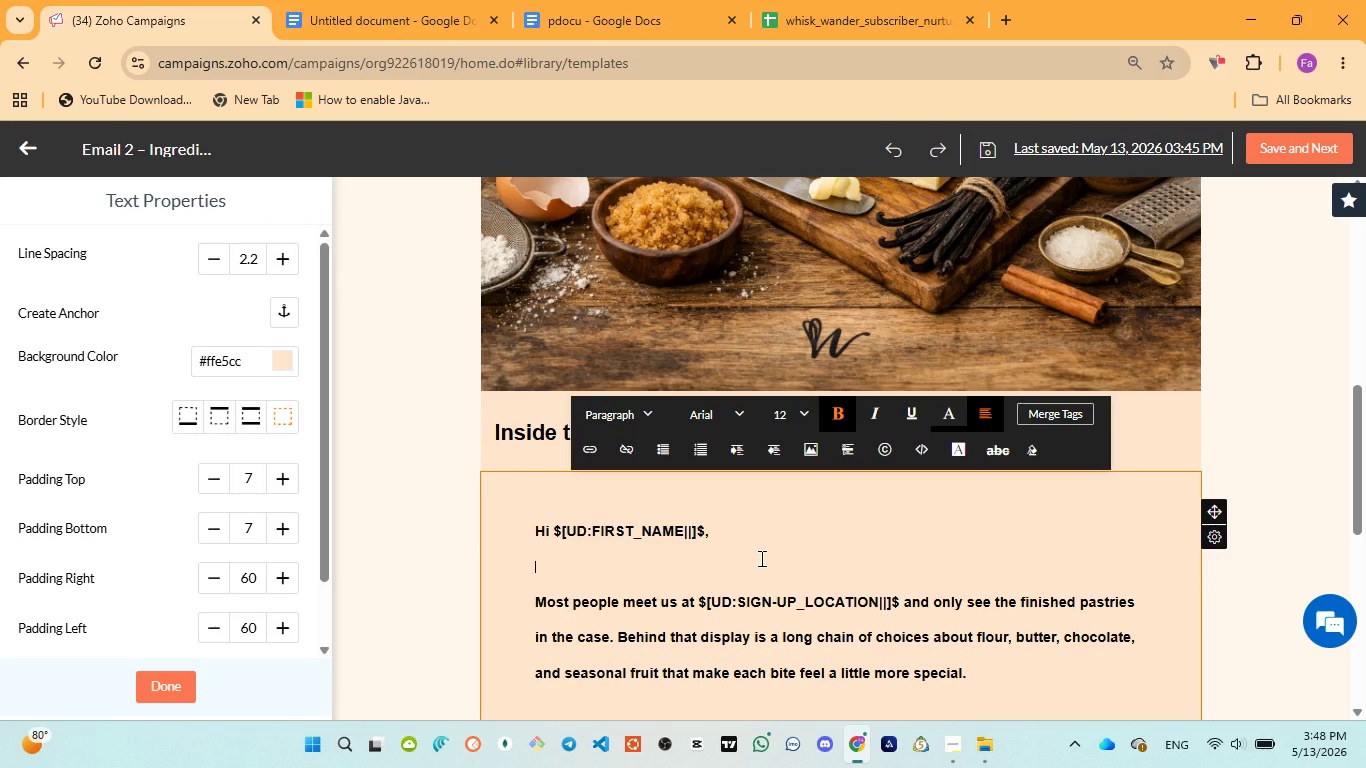 
key(Control+A)
 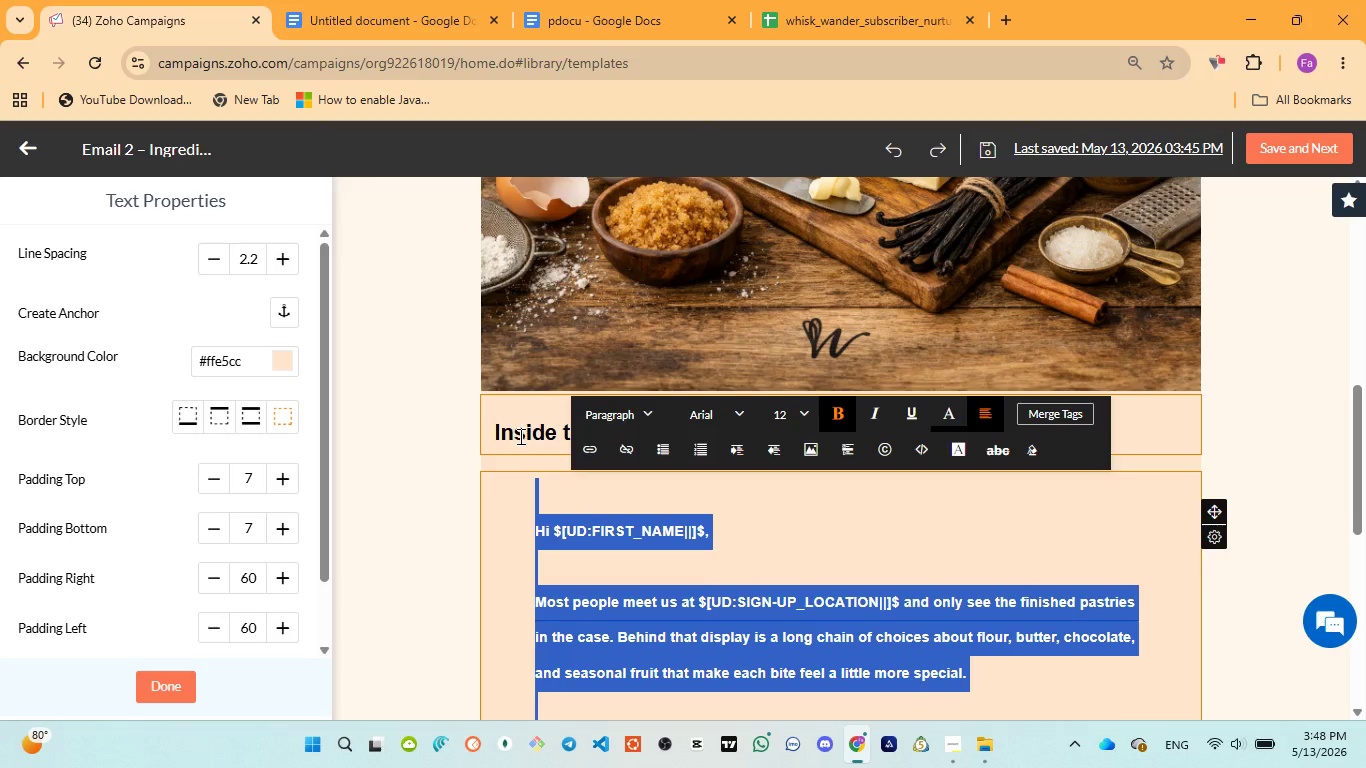 
left_click([523, 434])
 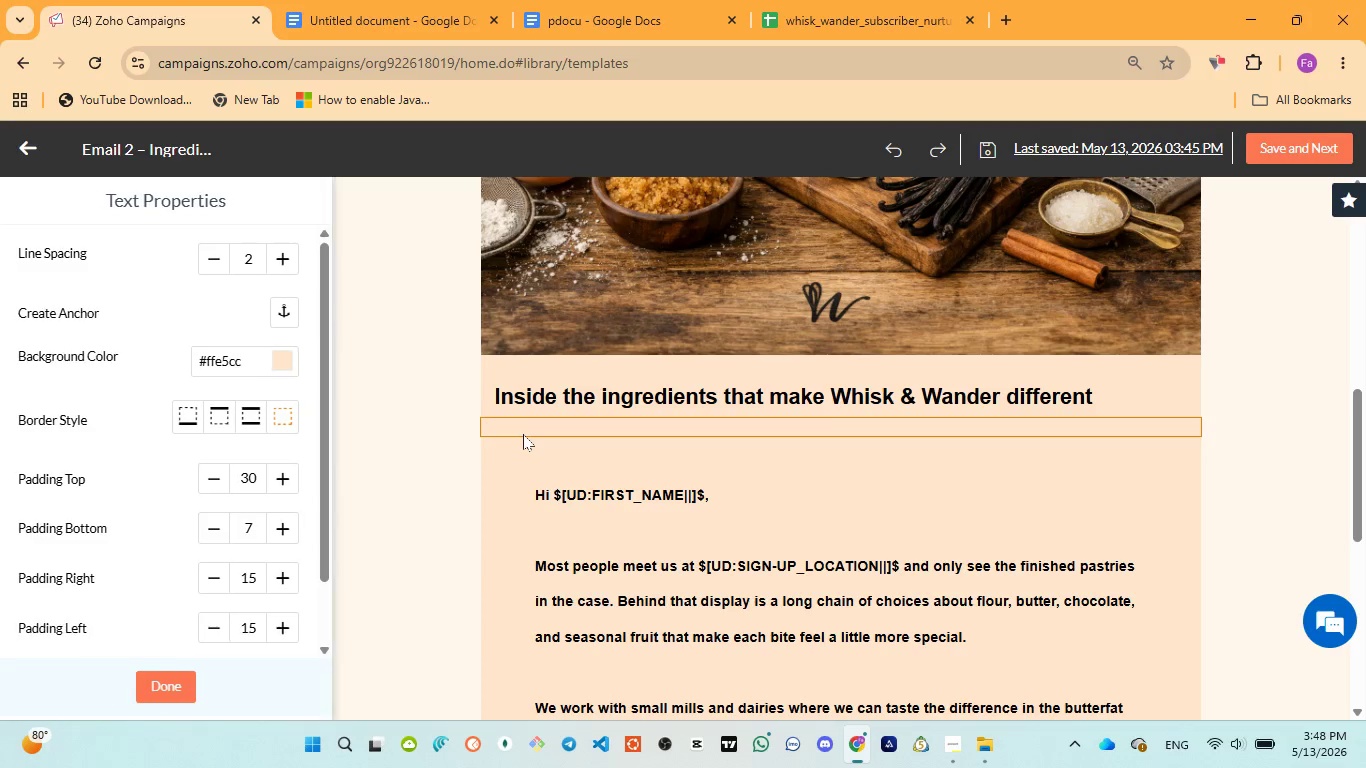 
key(A)
 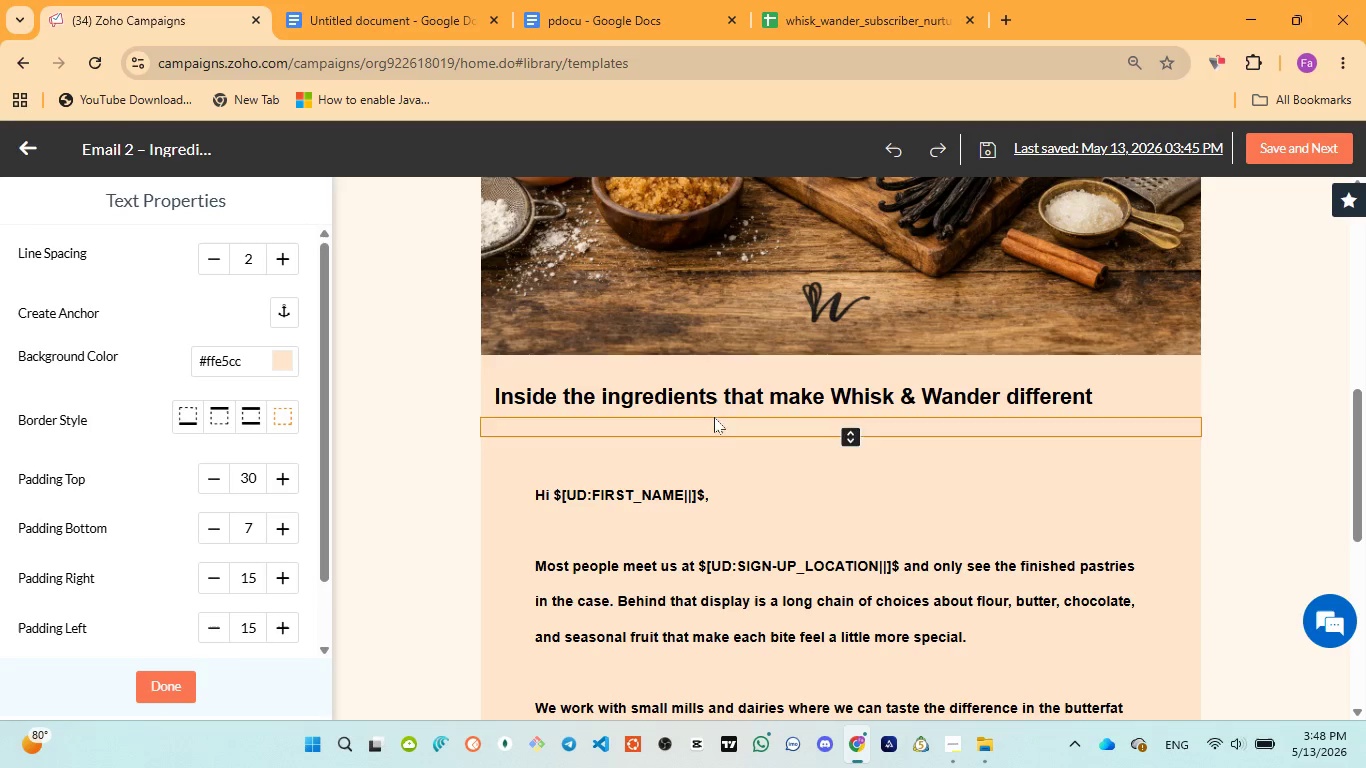 
left_click([712, 408])
 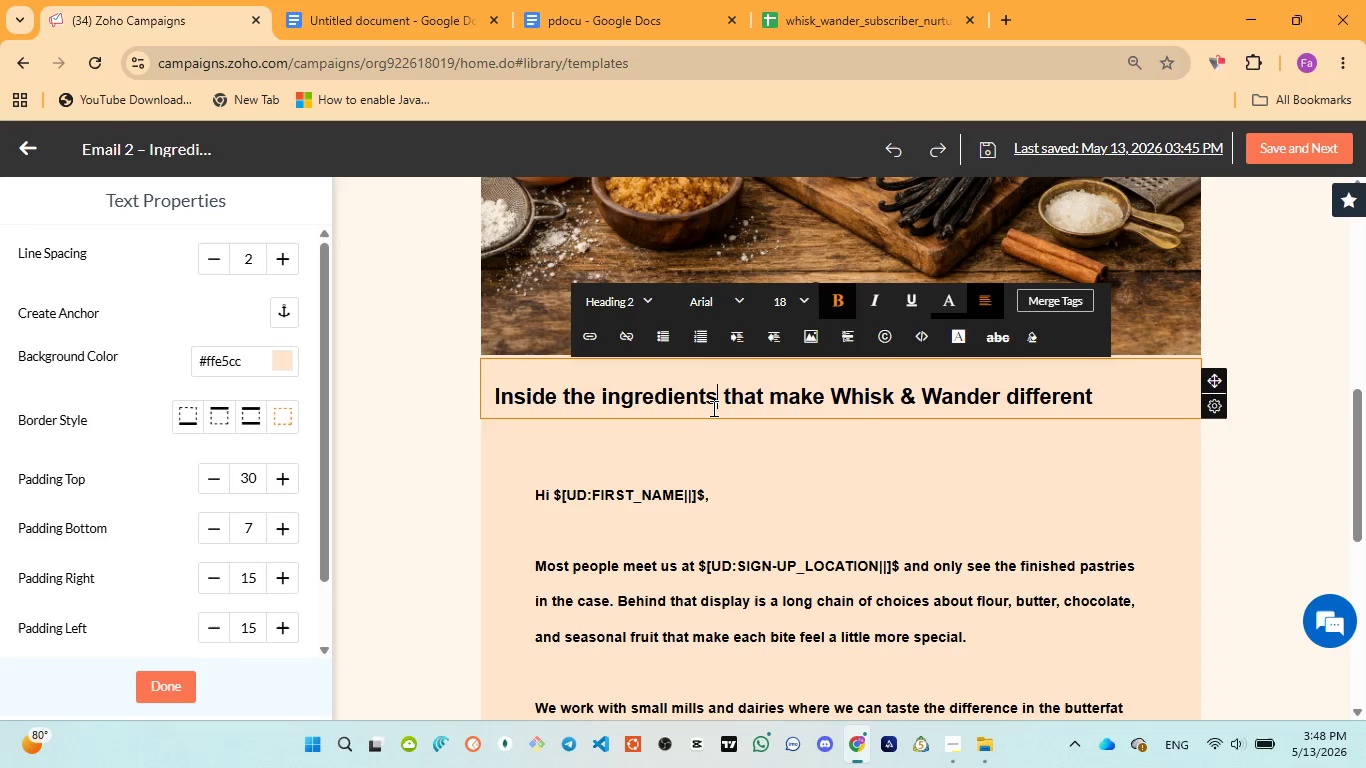 
key(Control+A)
 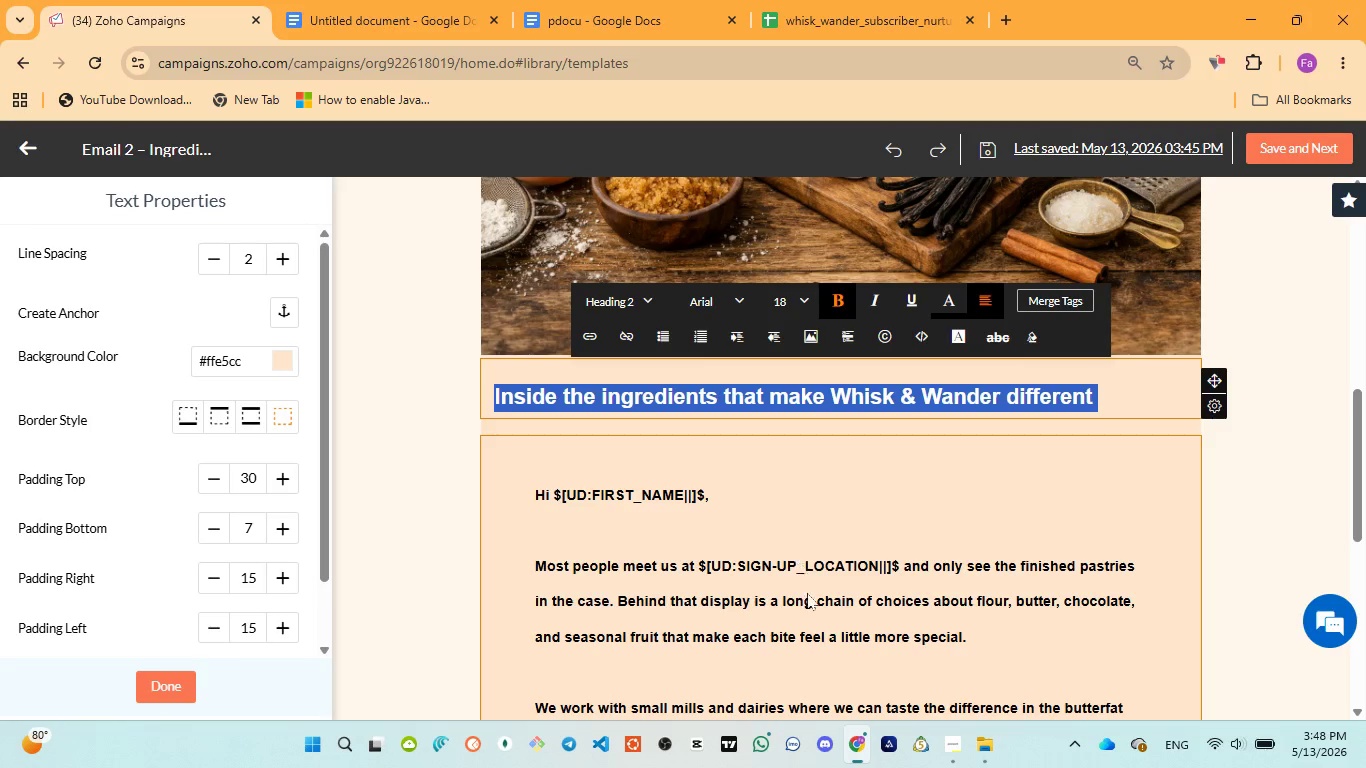 
scroll: coordinate [807, 620], scroll_direction: down, amount: 6.0
 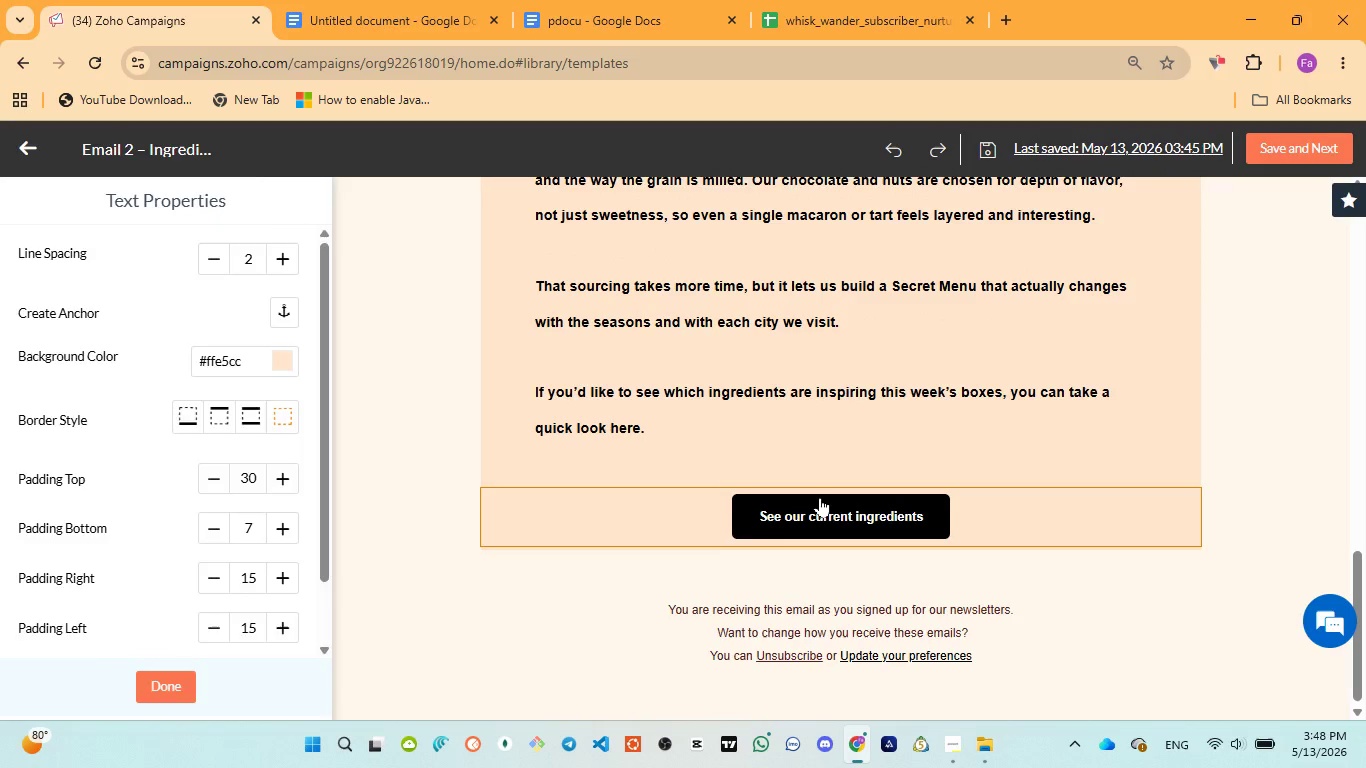 
left_click([820, 497])
 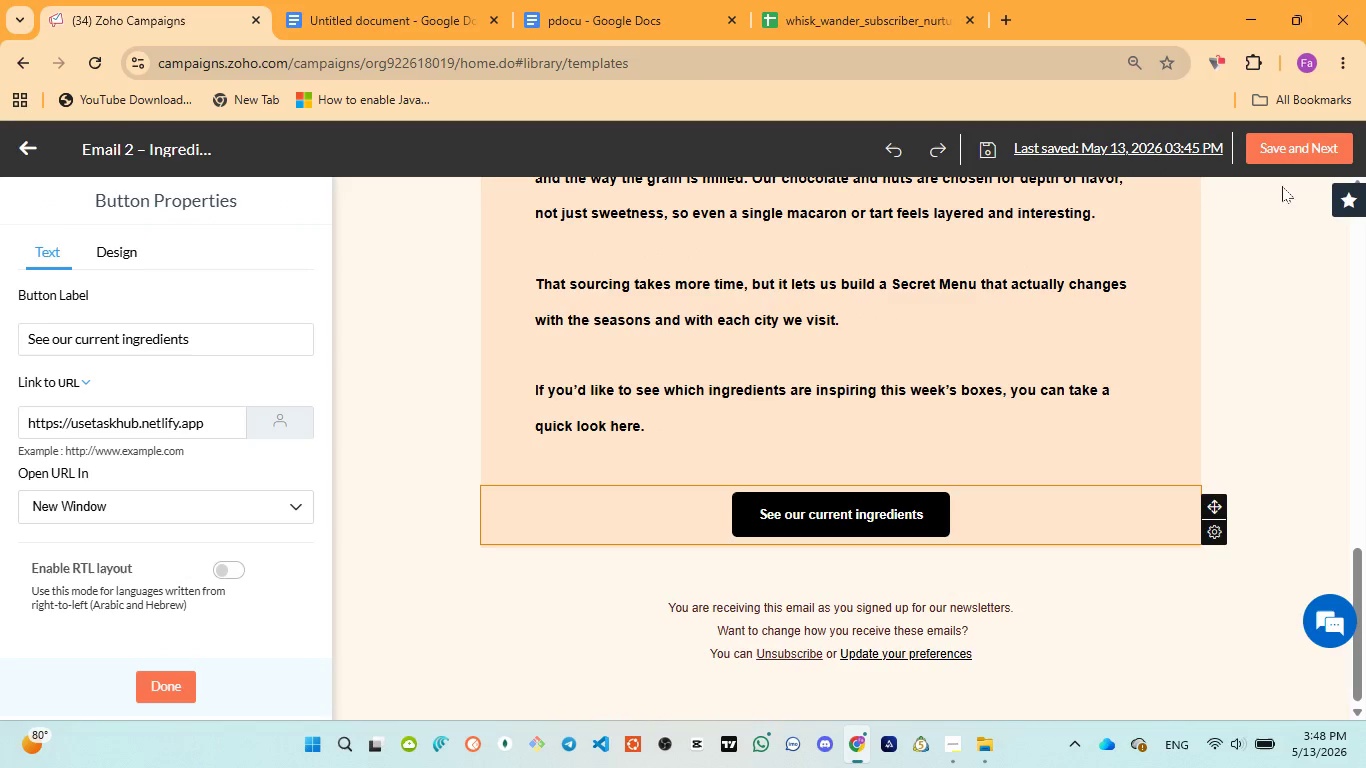 
left_click([1282, 151])
 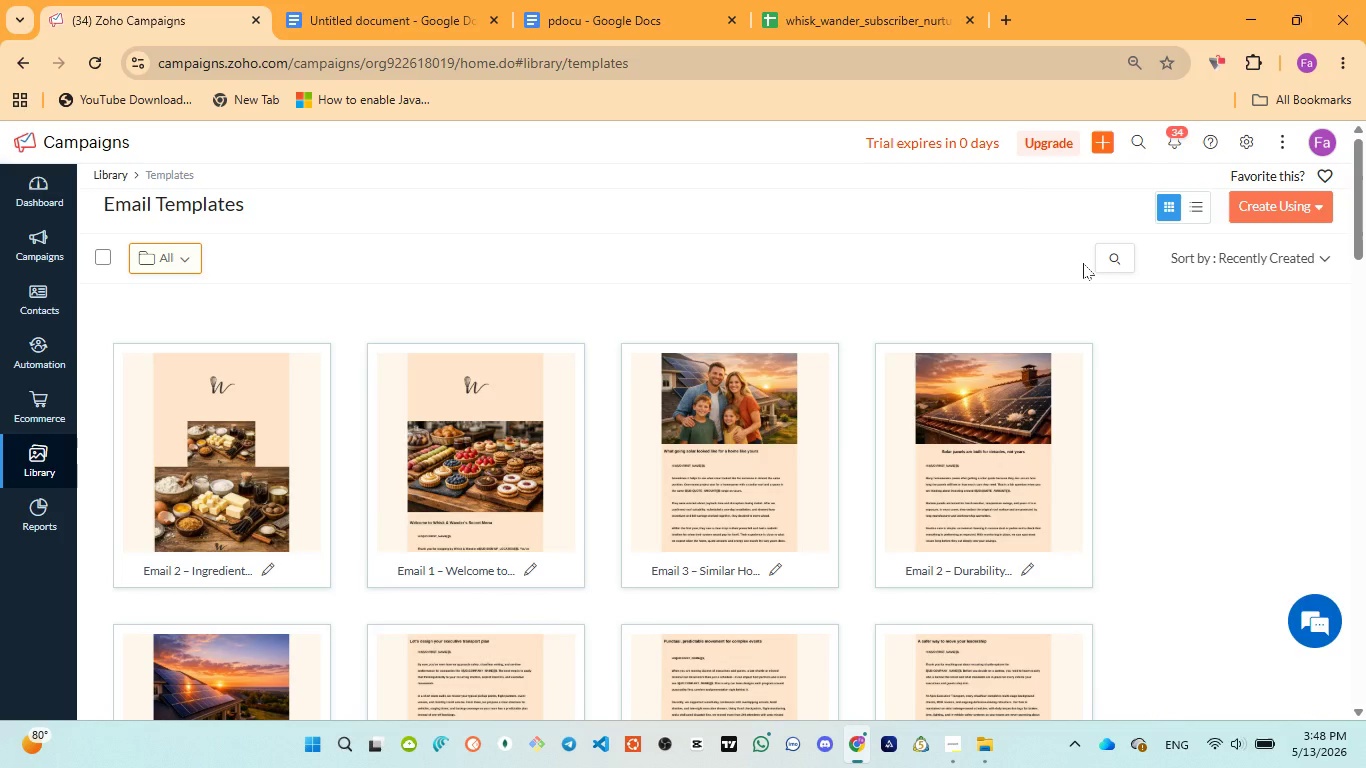 
wait(16.03)
 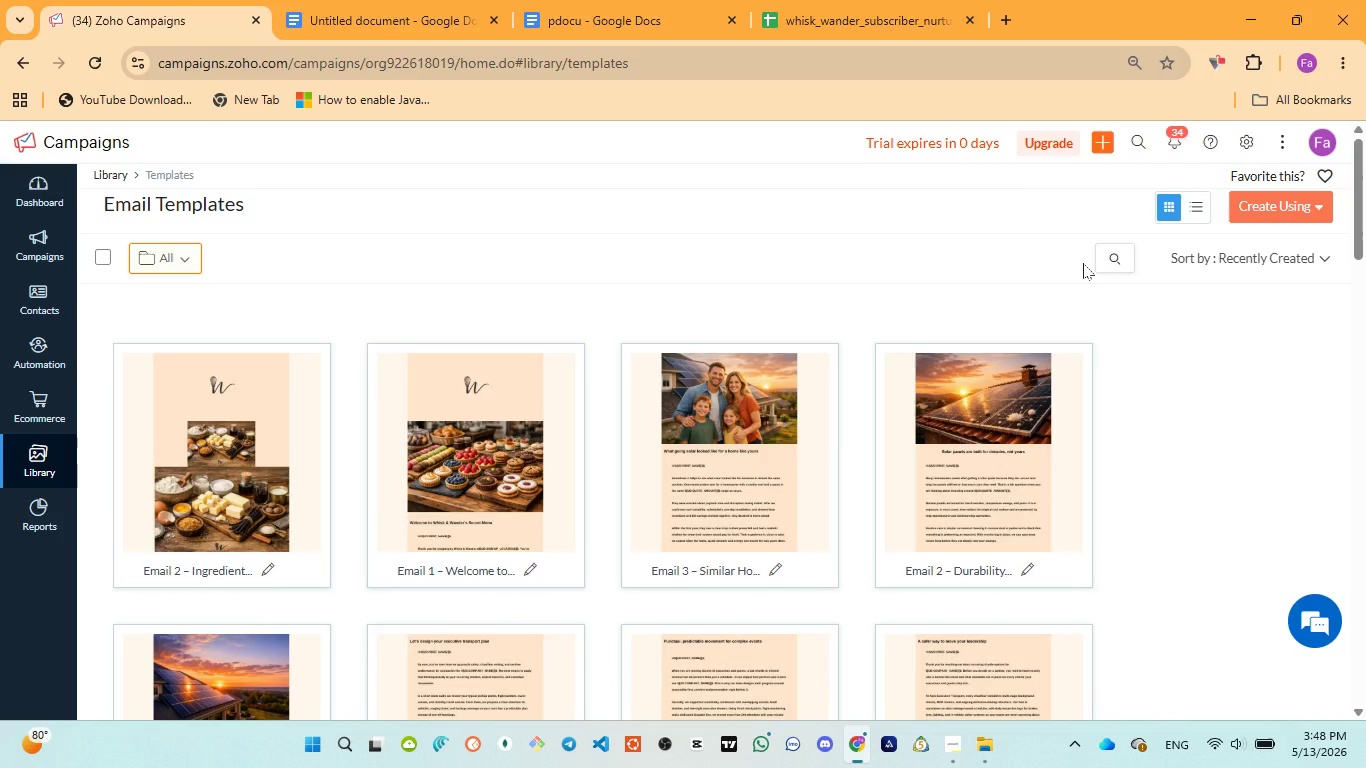 
left_click([250, 526])
 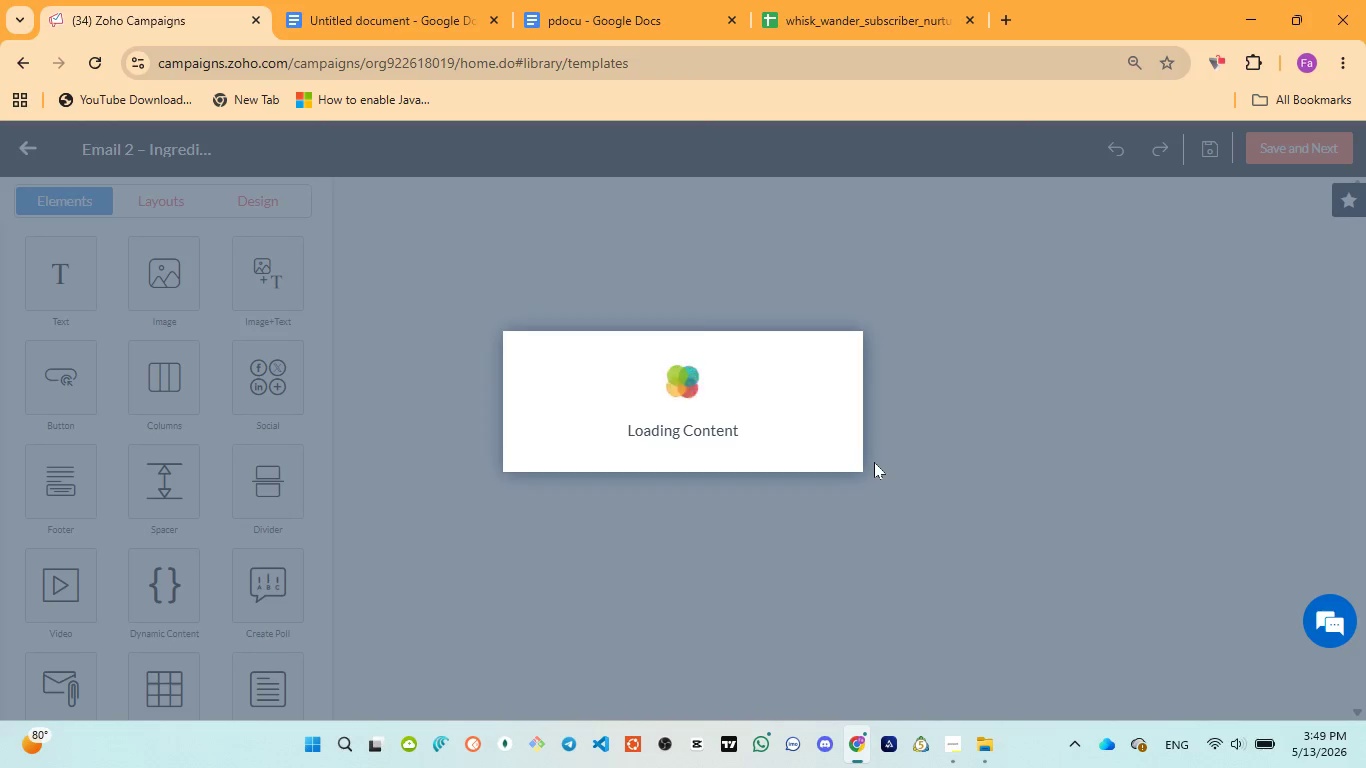 
wait(21.09)
 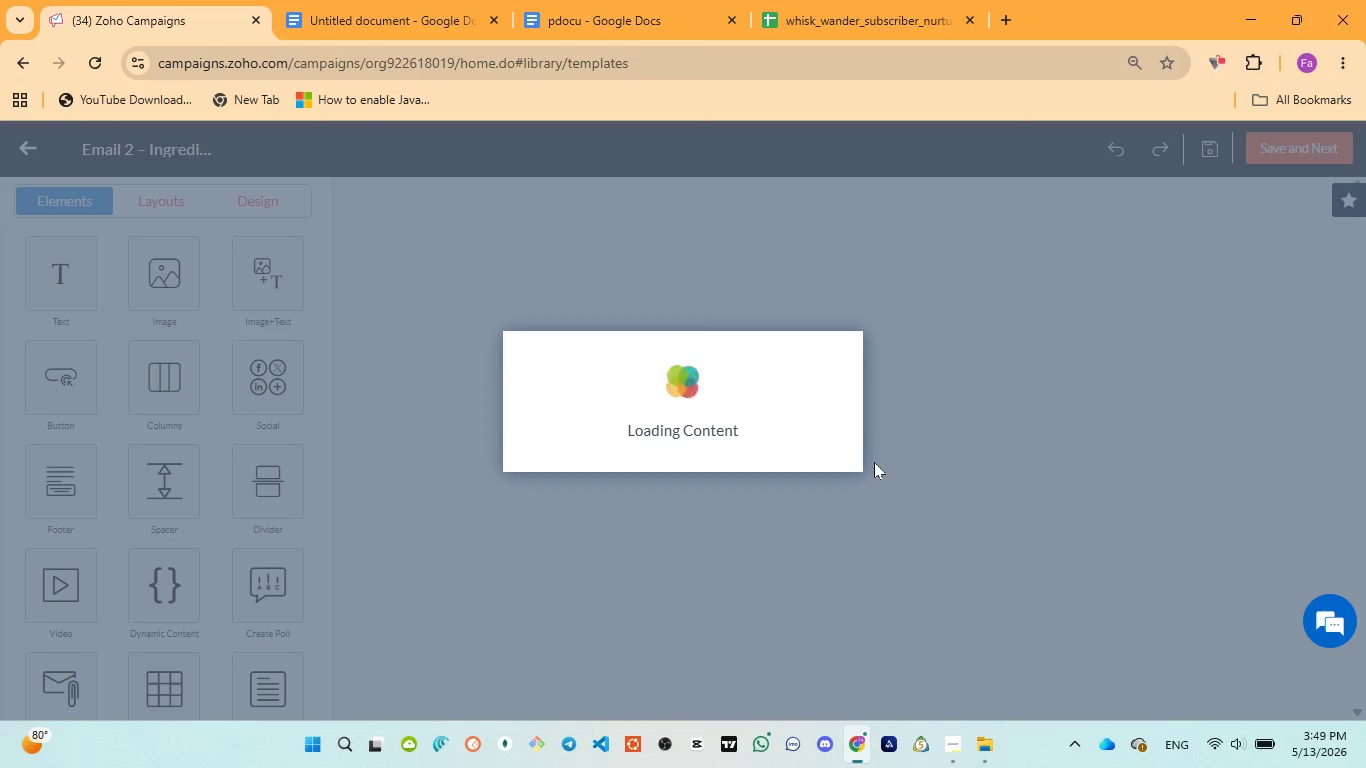 
left_click([861, 473])
 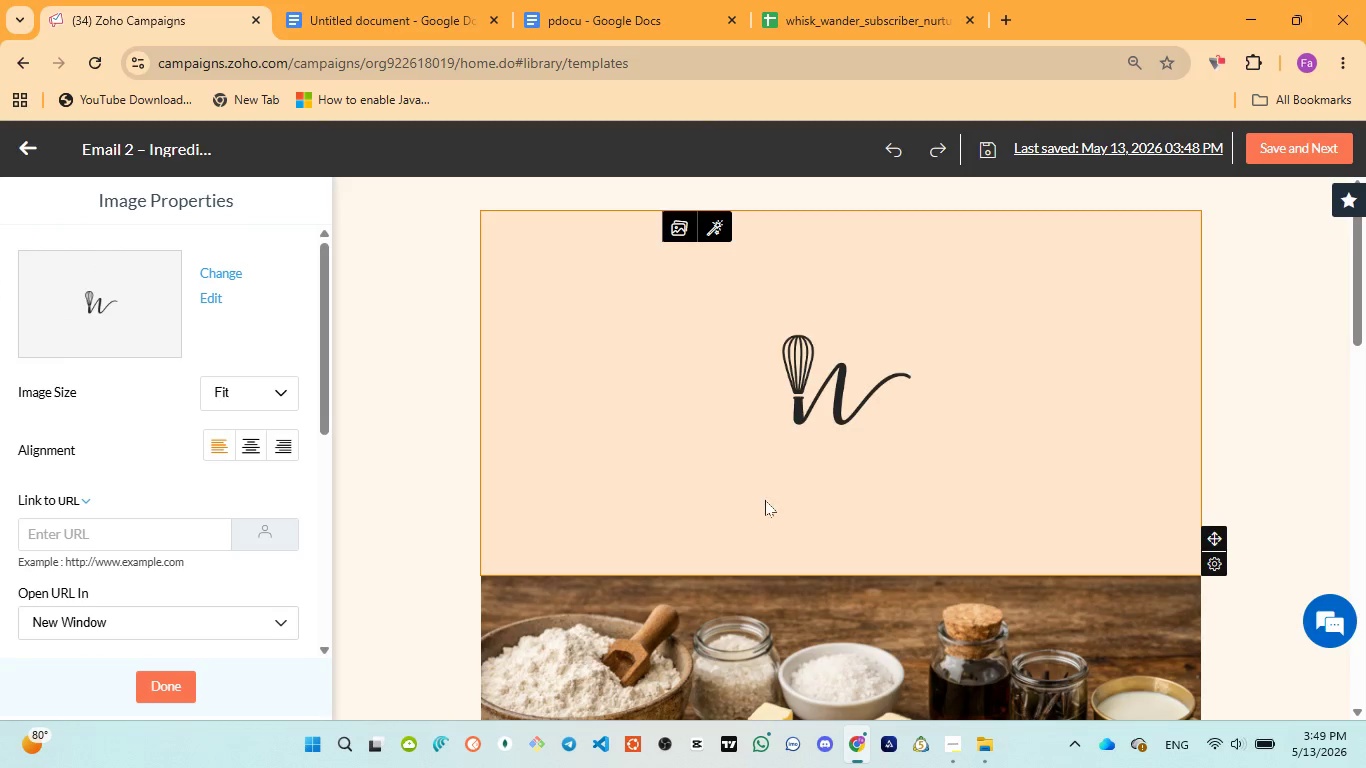 
scroll: coordinate [755, 543], scroll_direction: down, amount: 3.0
 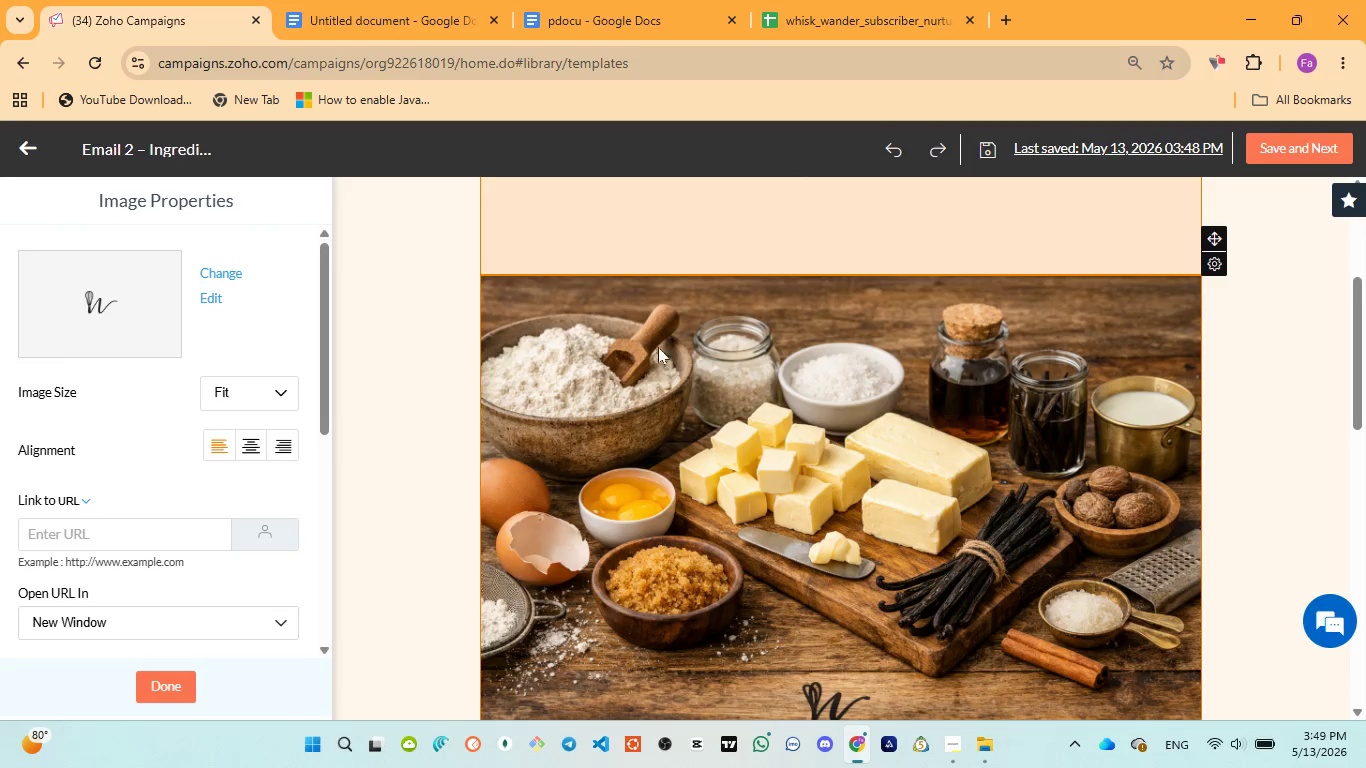 
left_click([656, 339])
 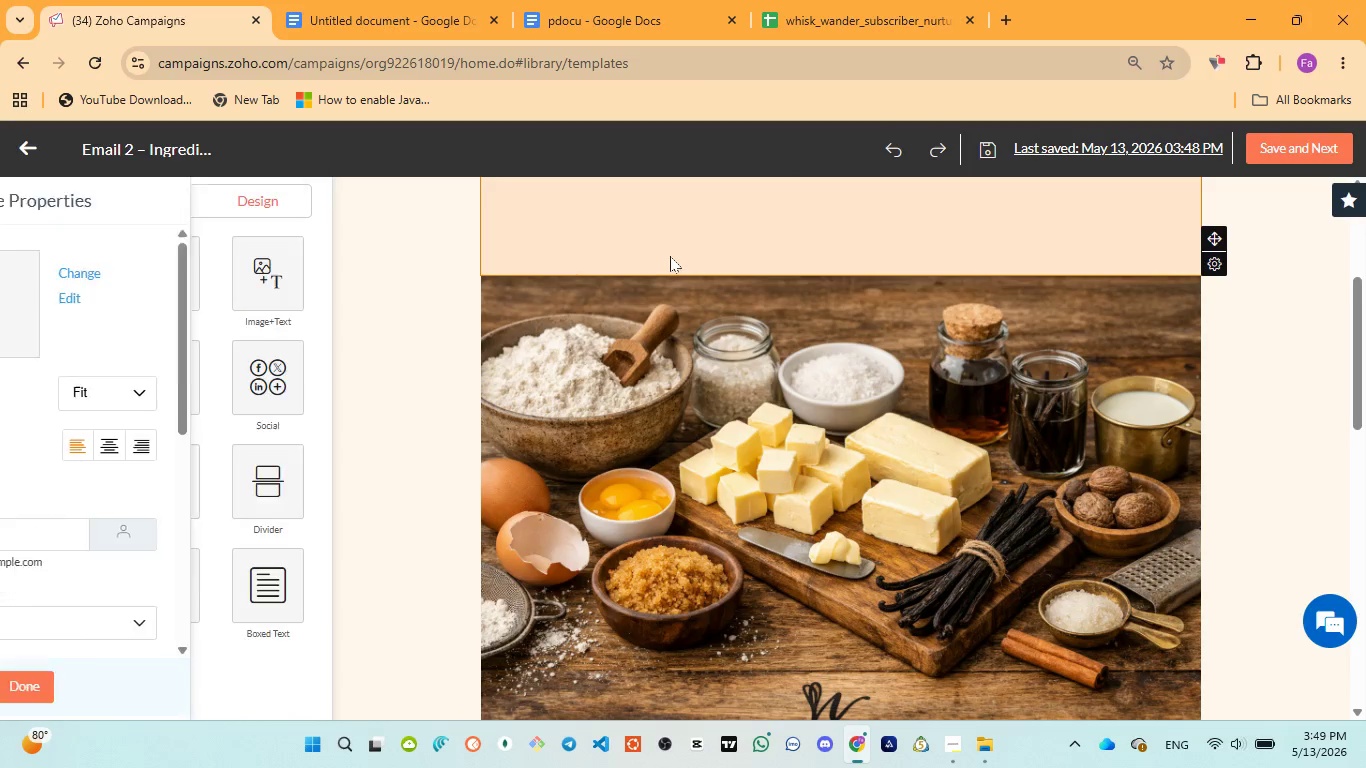 
scroll: coordinate [729, 341], scroll_direction: down, amount: 5.0
 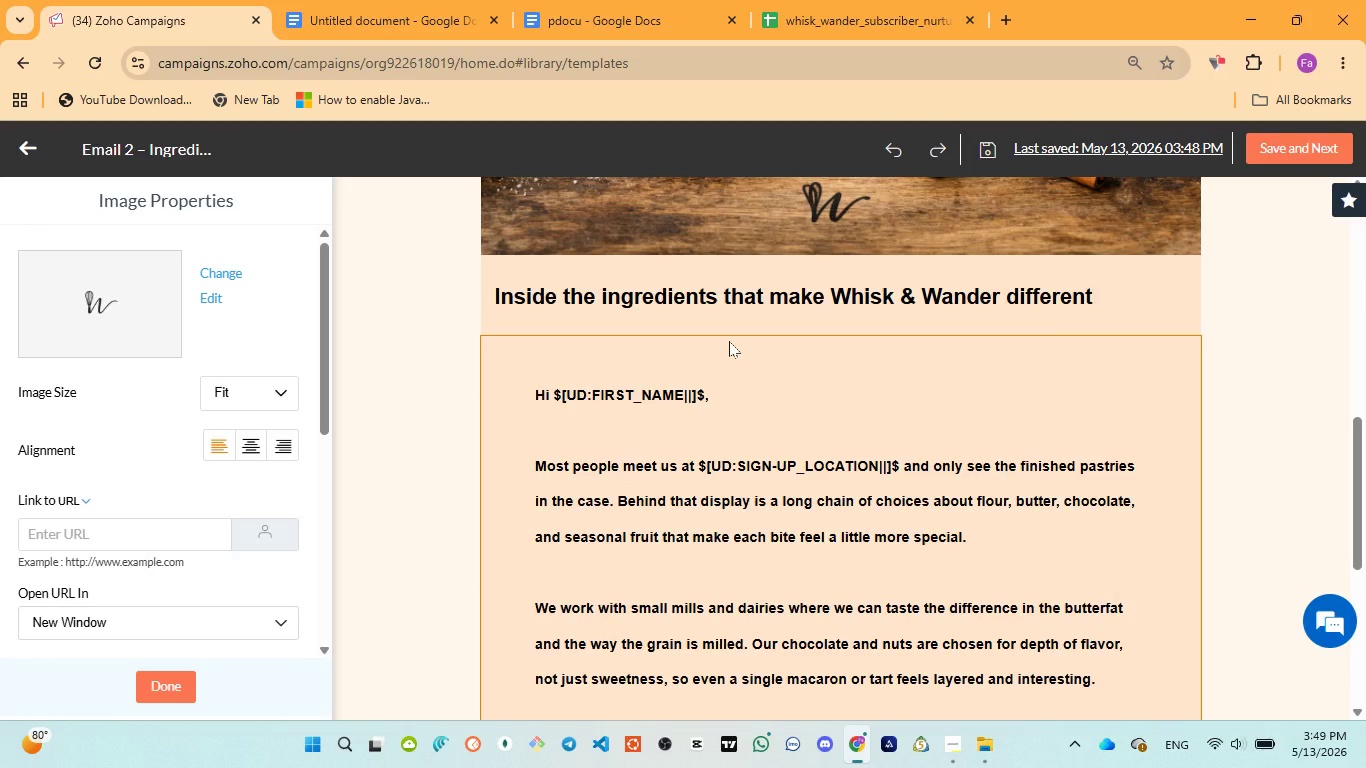 
scroll: coordinate [729, 341], scroll_direction: up, amount: 1.0
 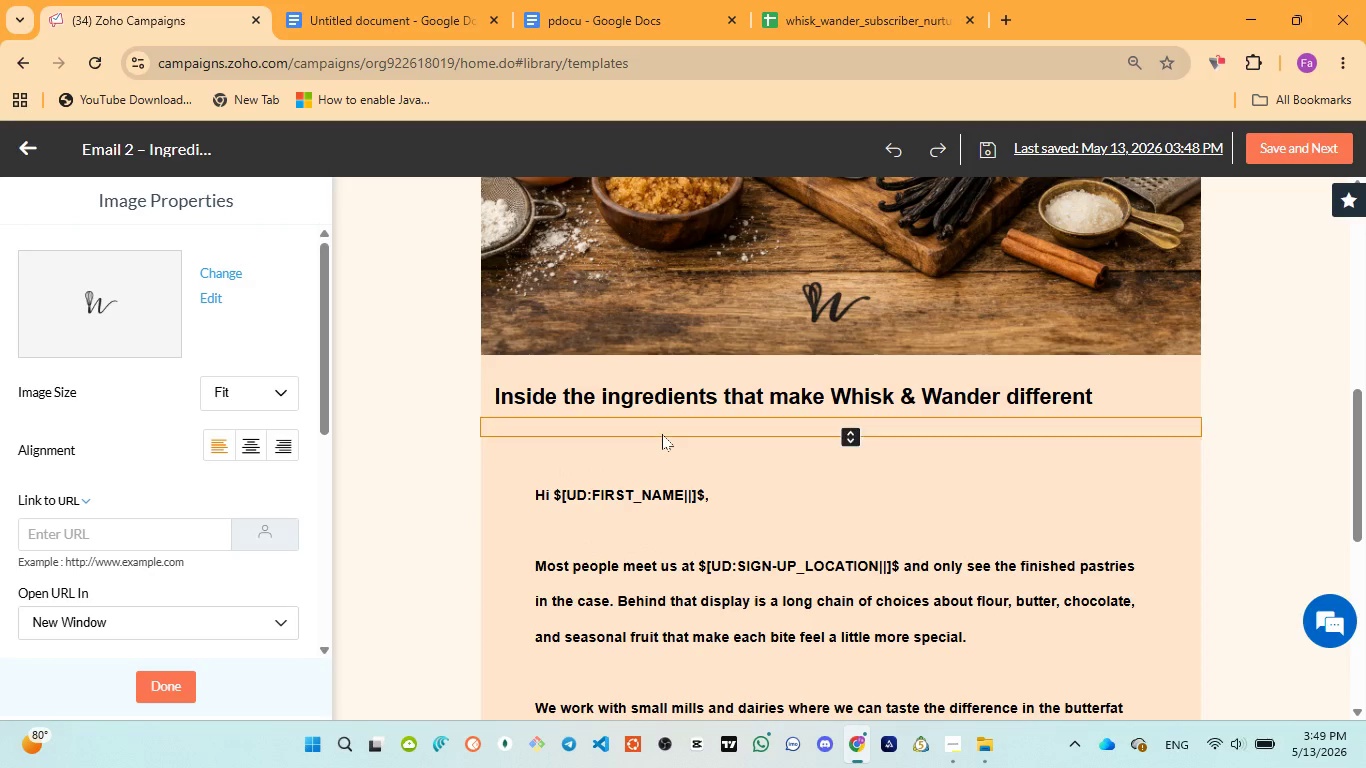 
left_click([662, 434])
 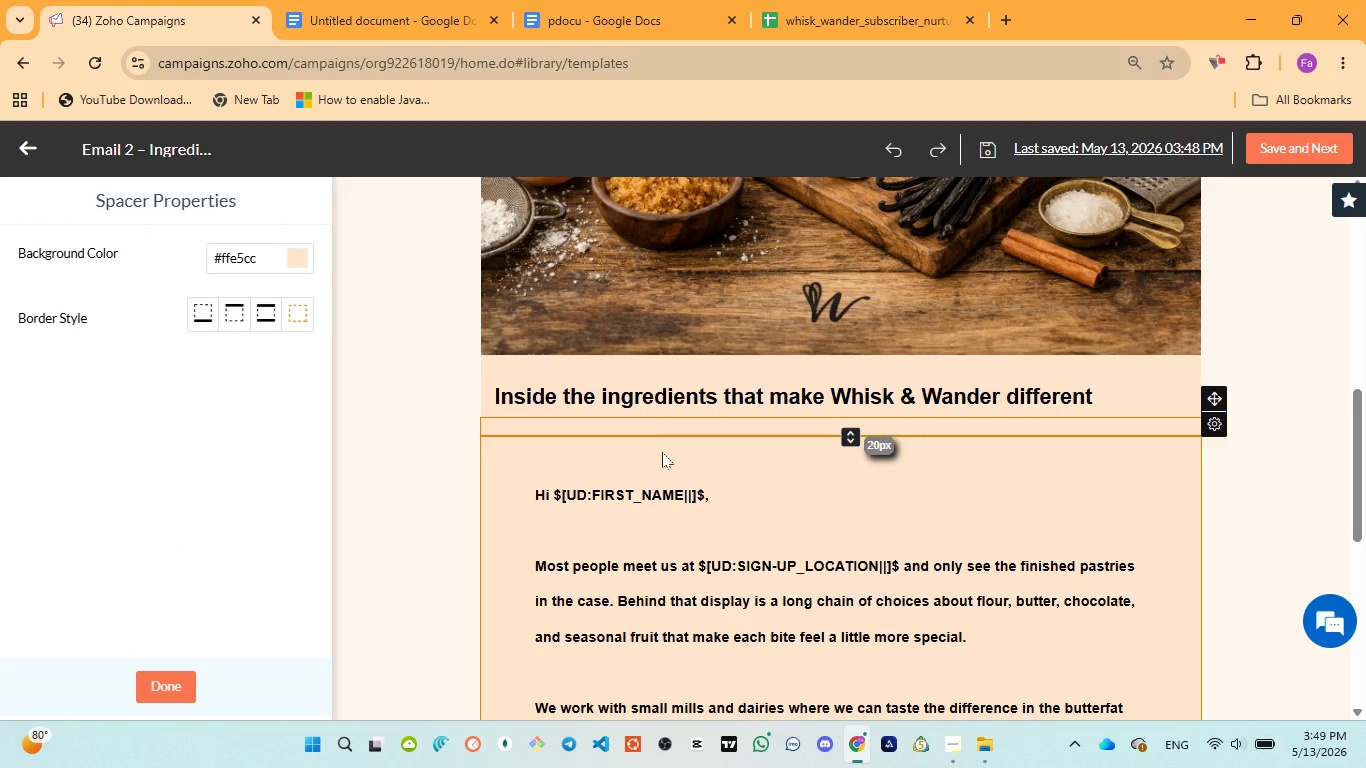 
left_click([659, 467])
 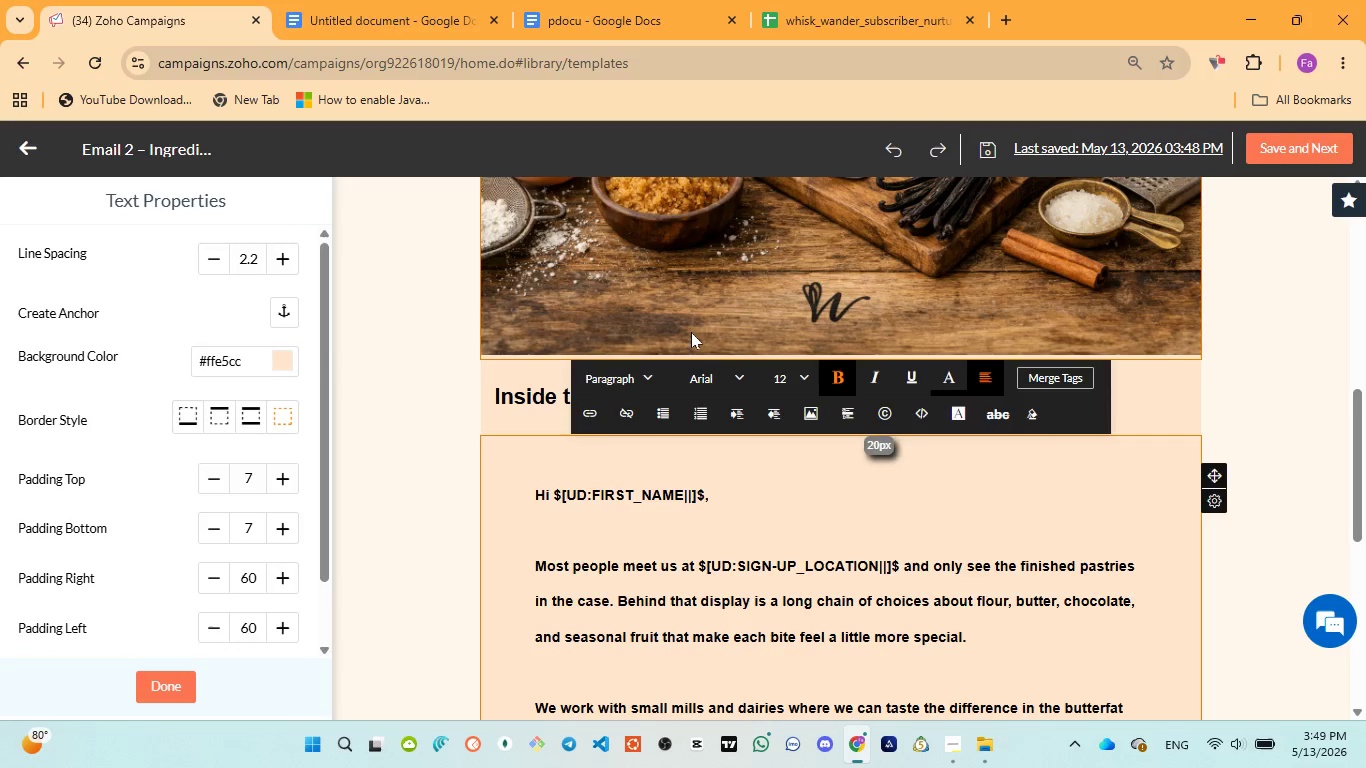 
left_click([691, 332])
 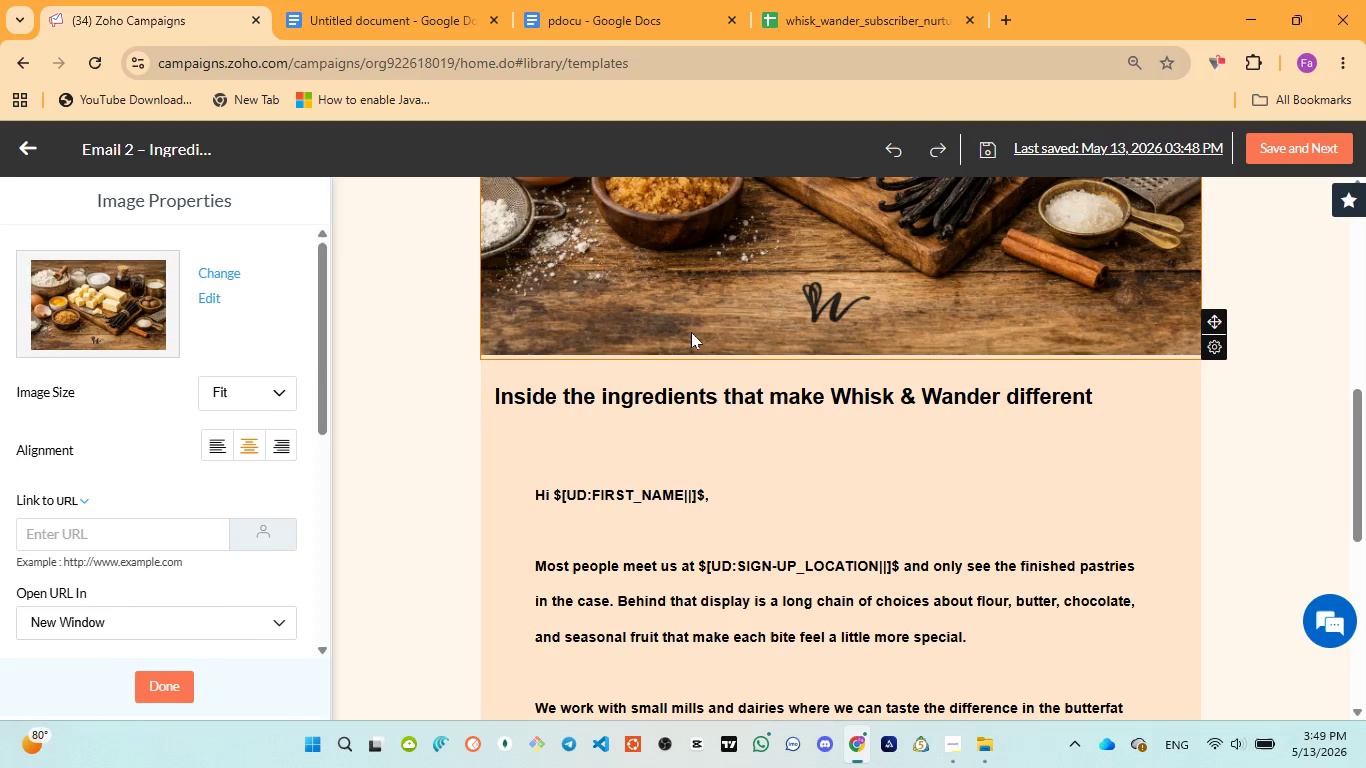 
scroll: coordinate [691, 332], scroll_direction: up, amount: 5.0
 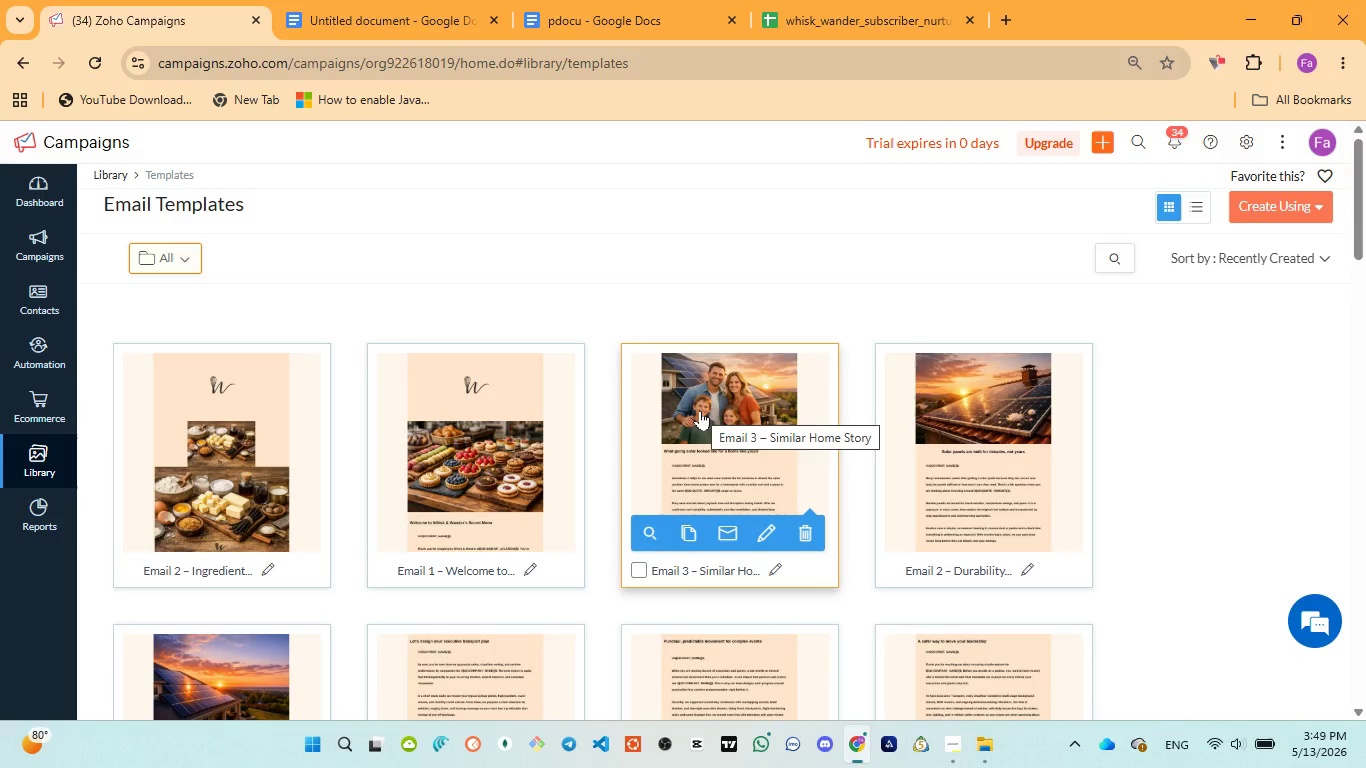 
wait(16.8)
 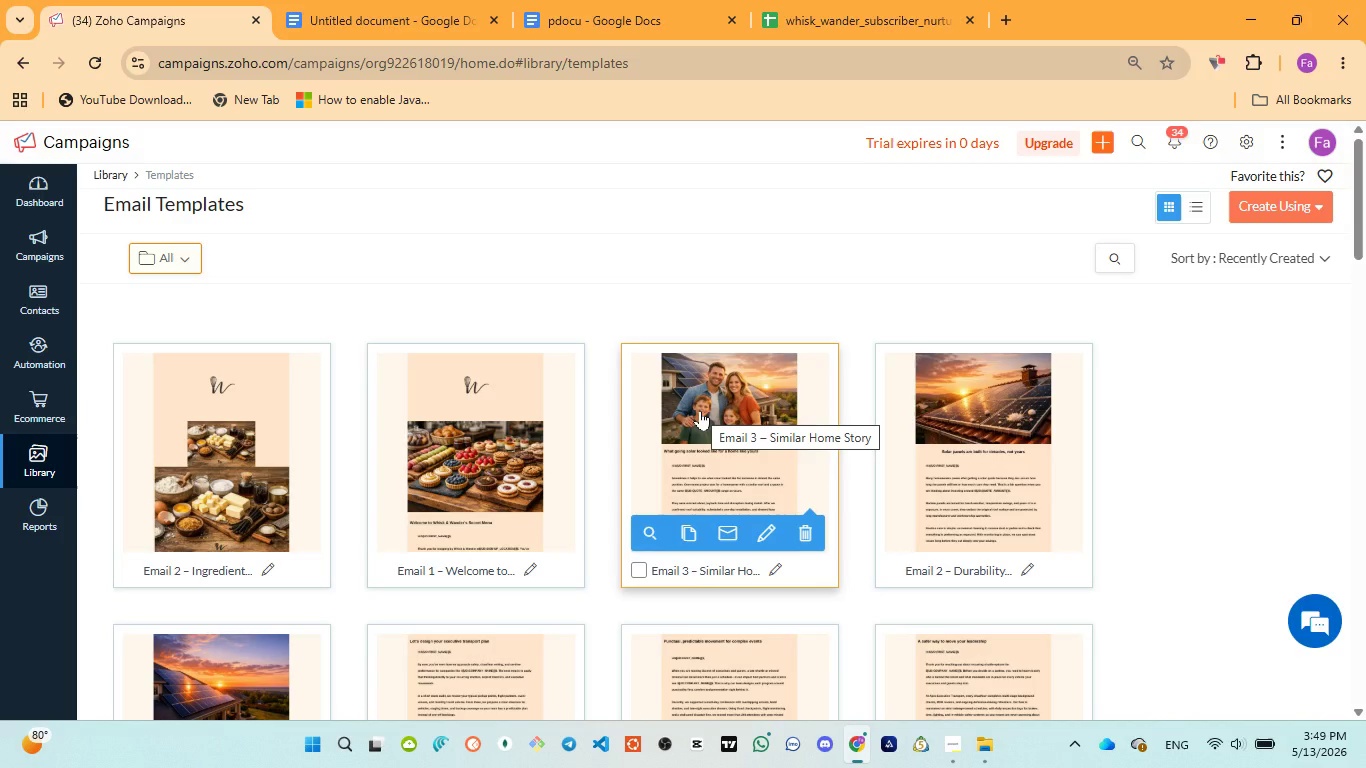 
left_click([258, 529])
 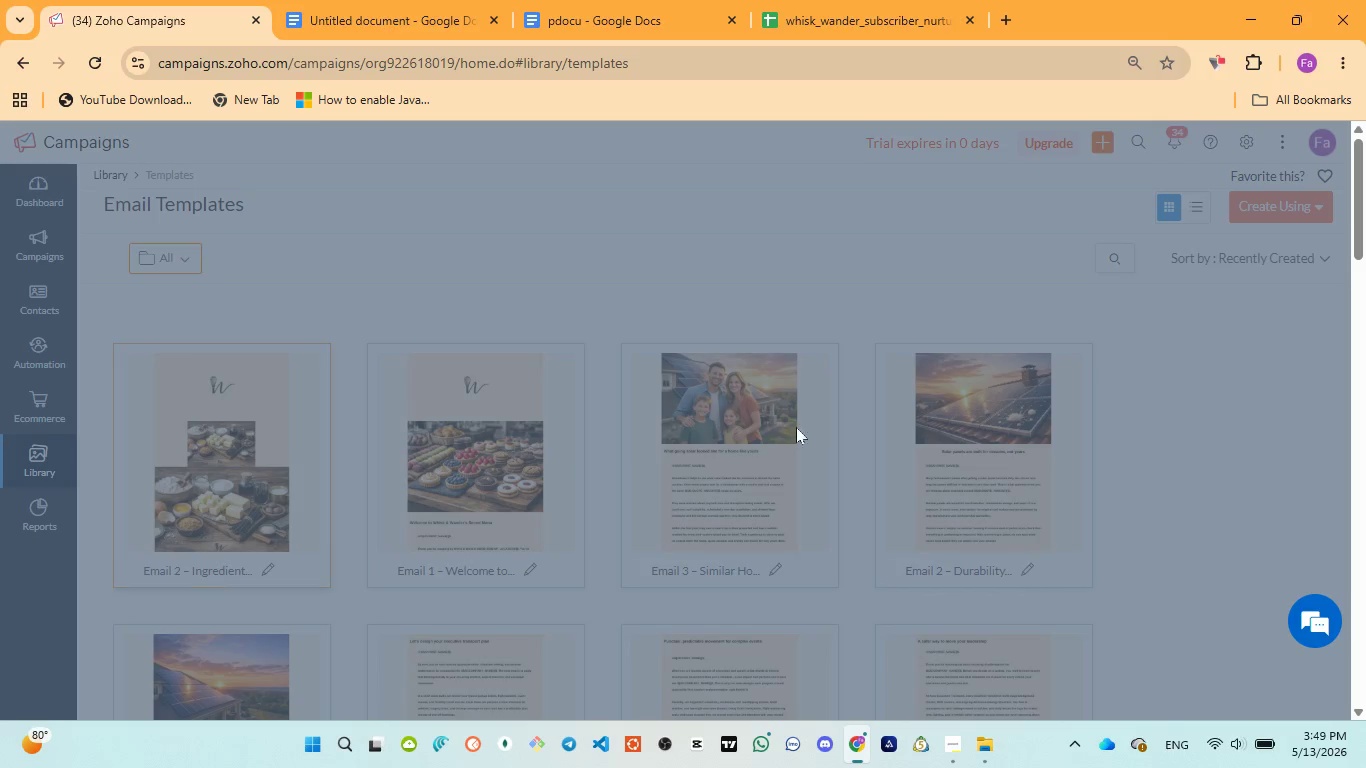 
mouse_move([840, 429])
 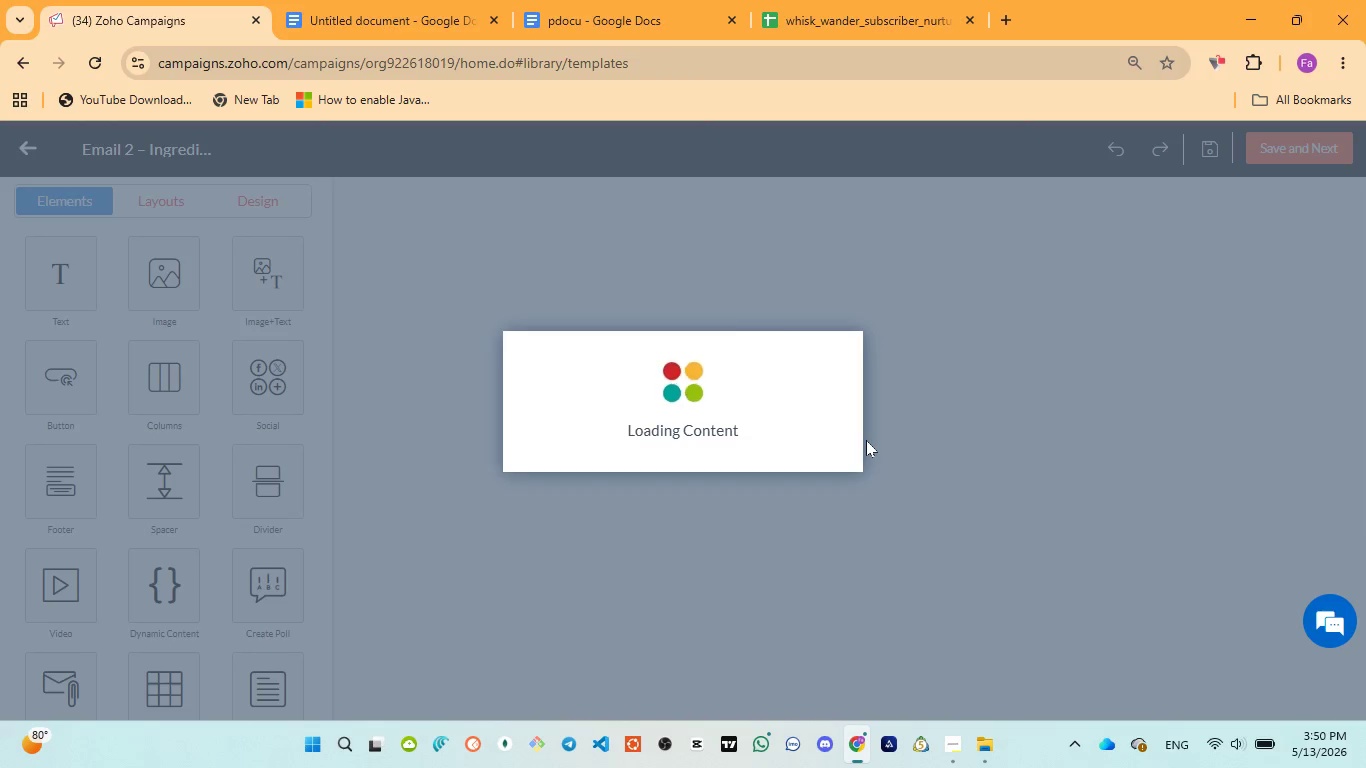 
wait(13.65)
 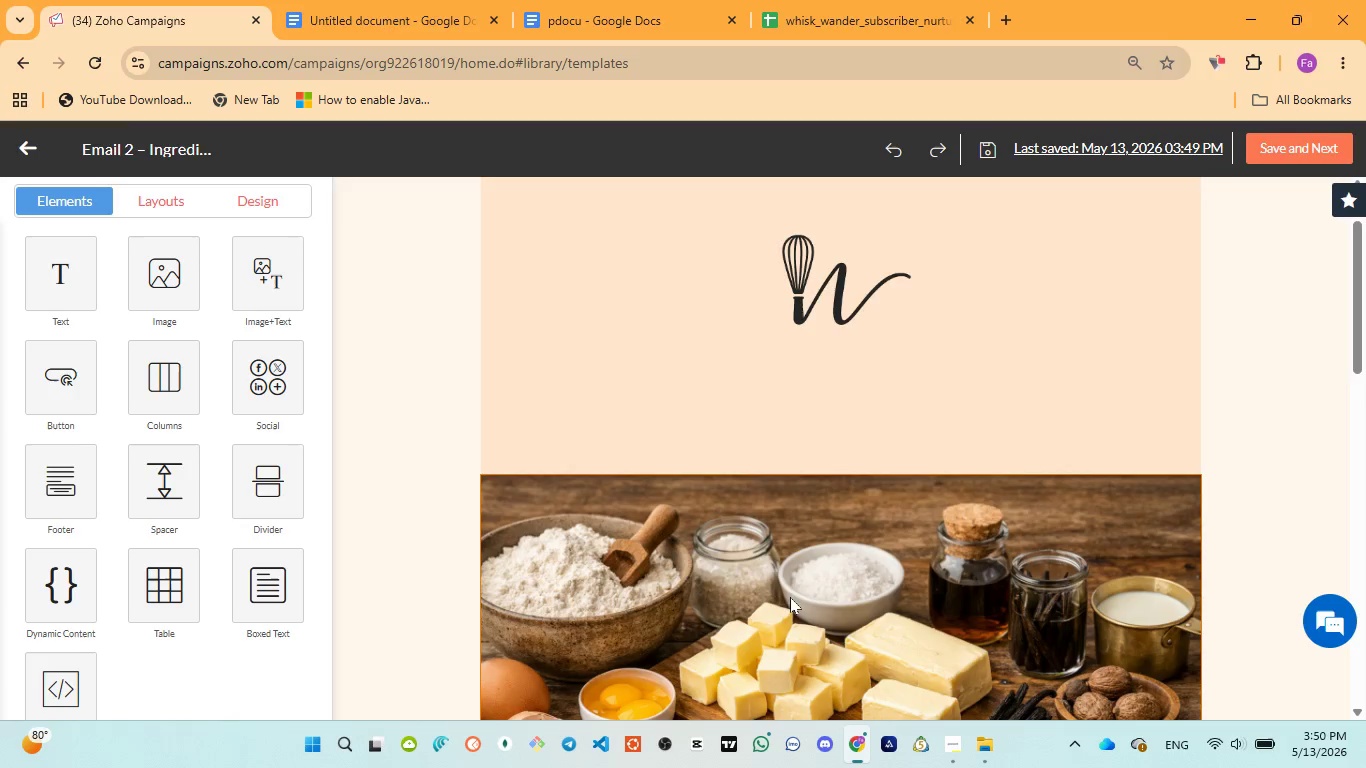 
left_click([794, 590])
 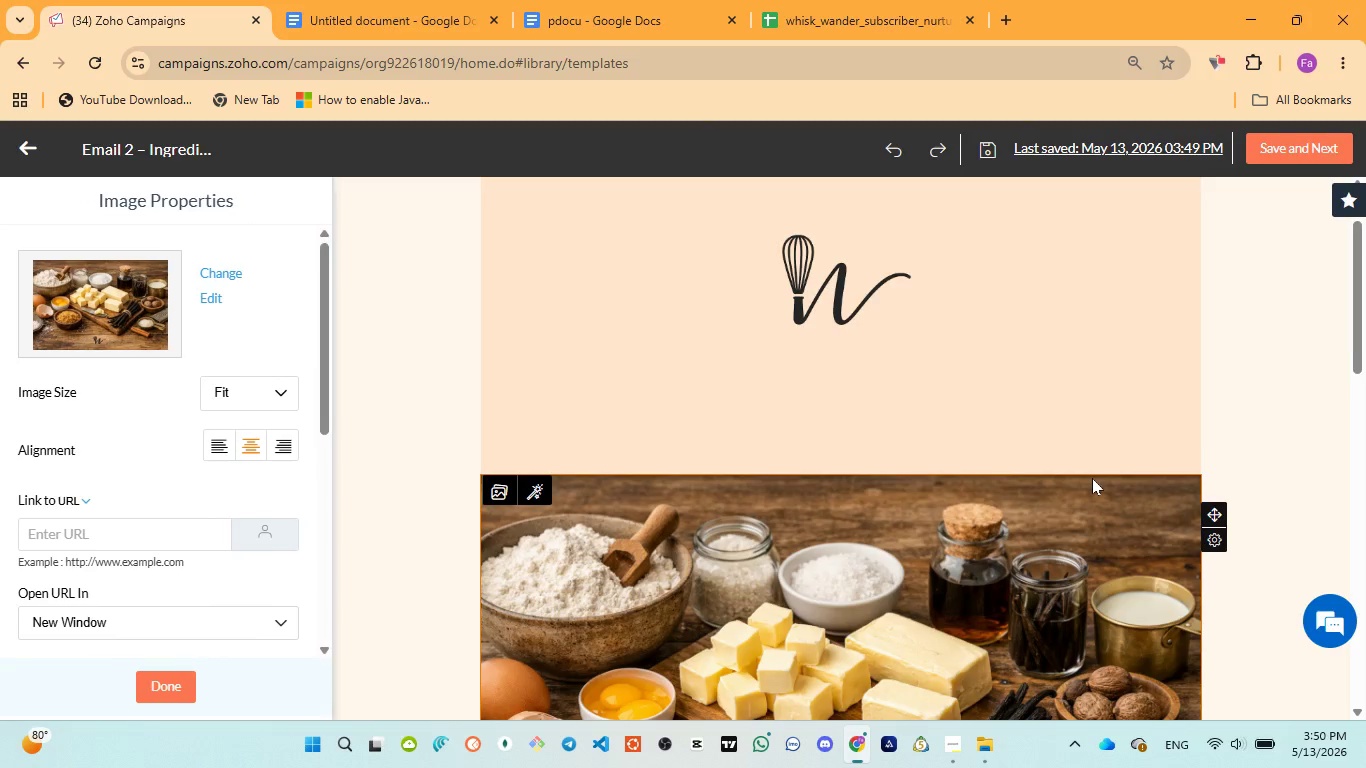 
scroll: coordinate [1092, 479], scroll_direction: down, amount: 3.0
 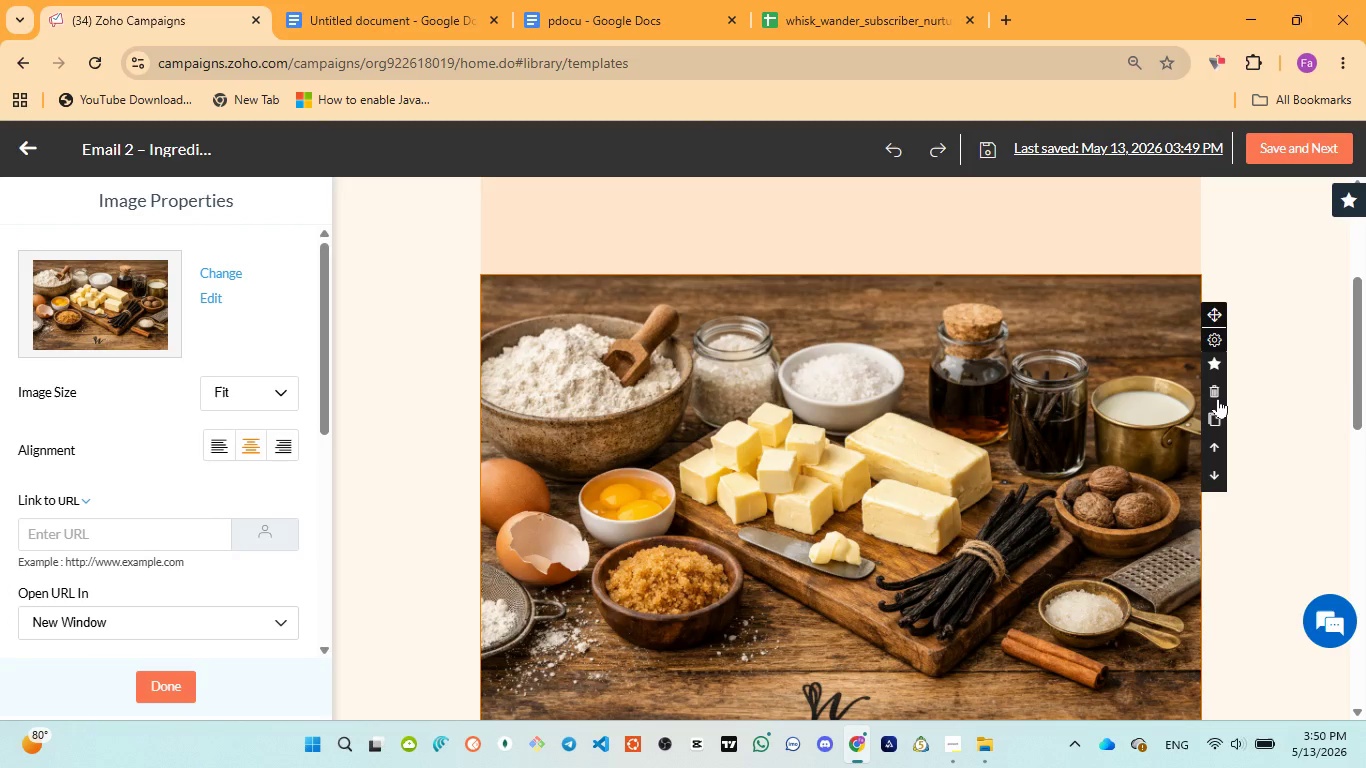 
left_click([1210, 389])
 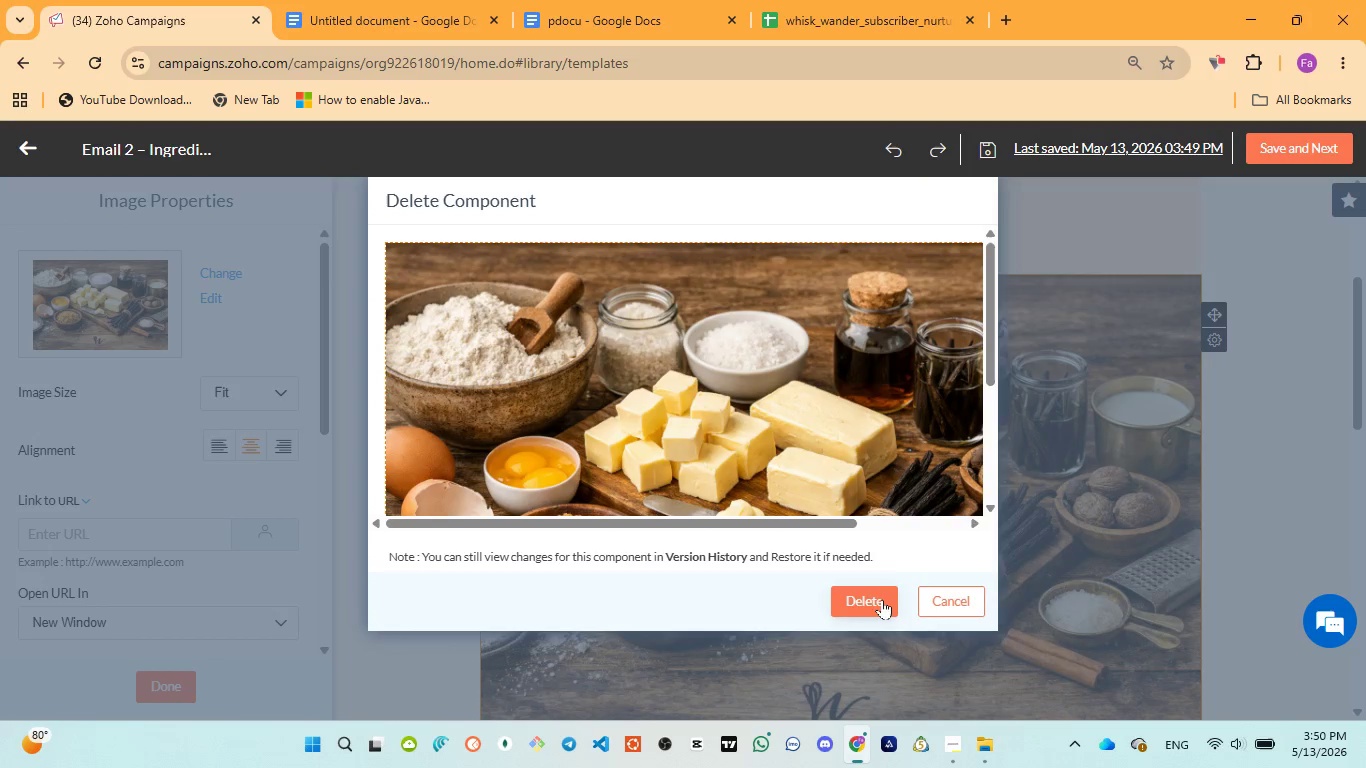 
left_click([881, 605])
 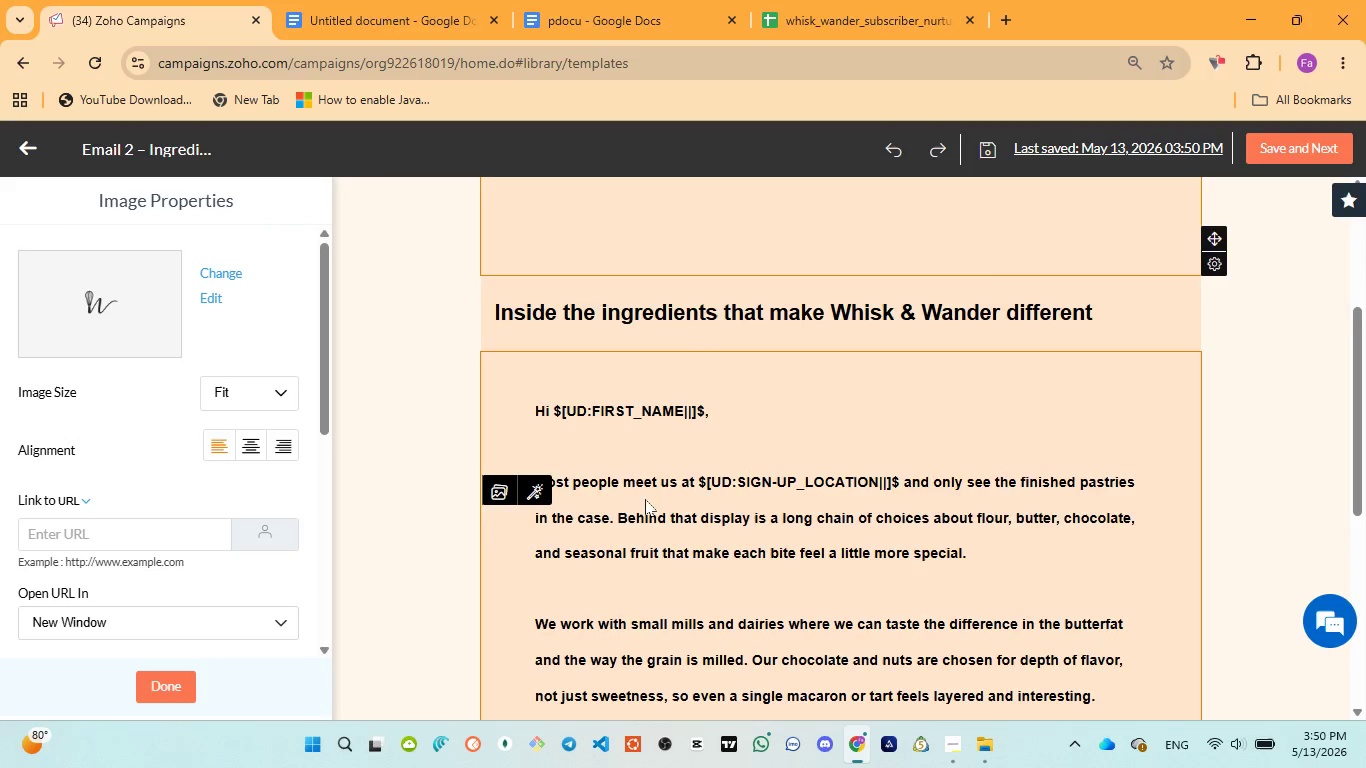 
left_click([674, 344])
 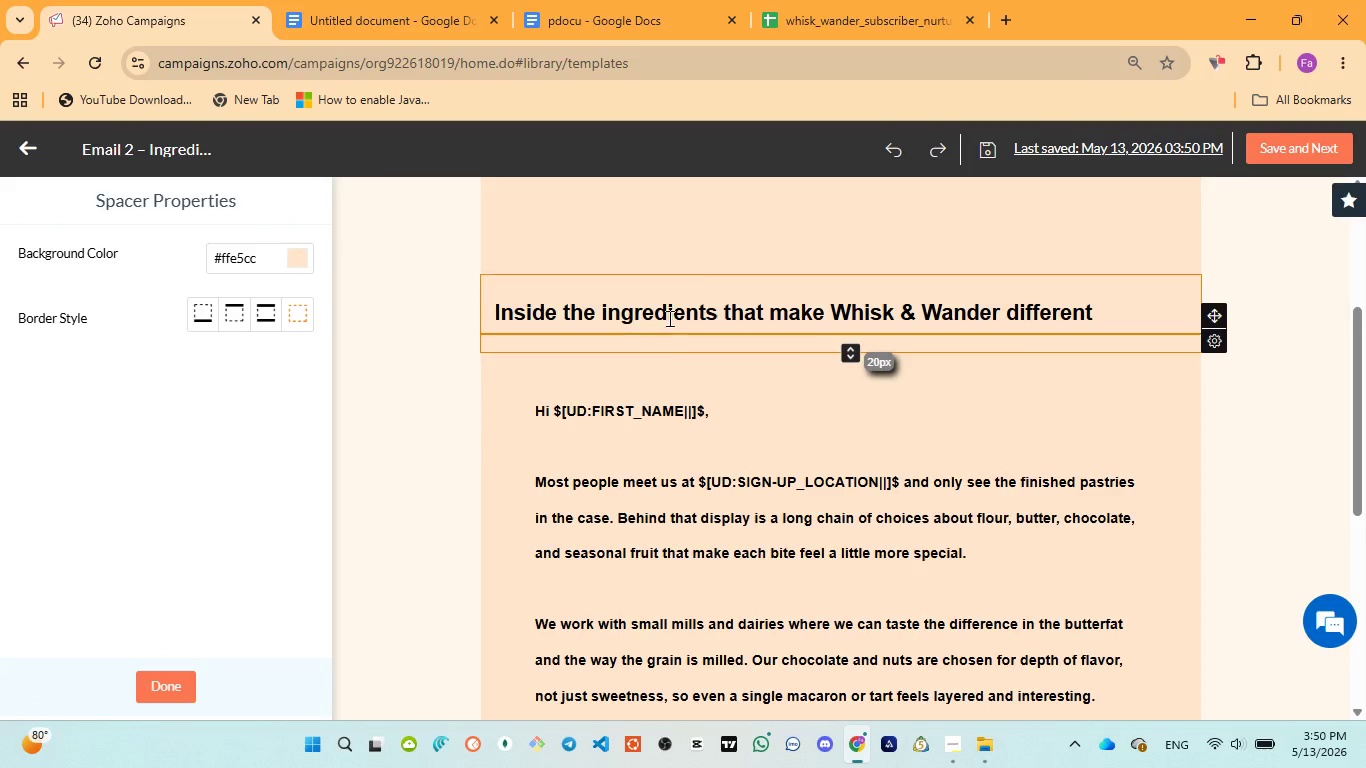 
left_click([664, 300])
 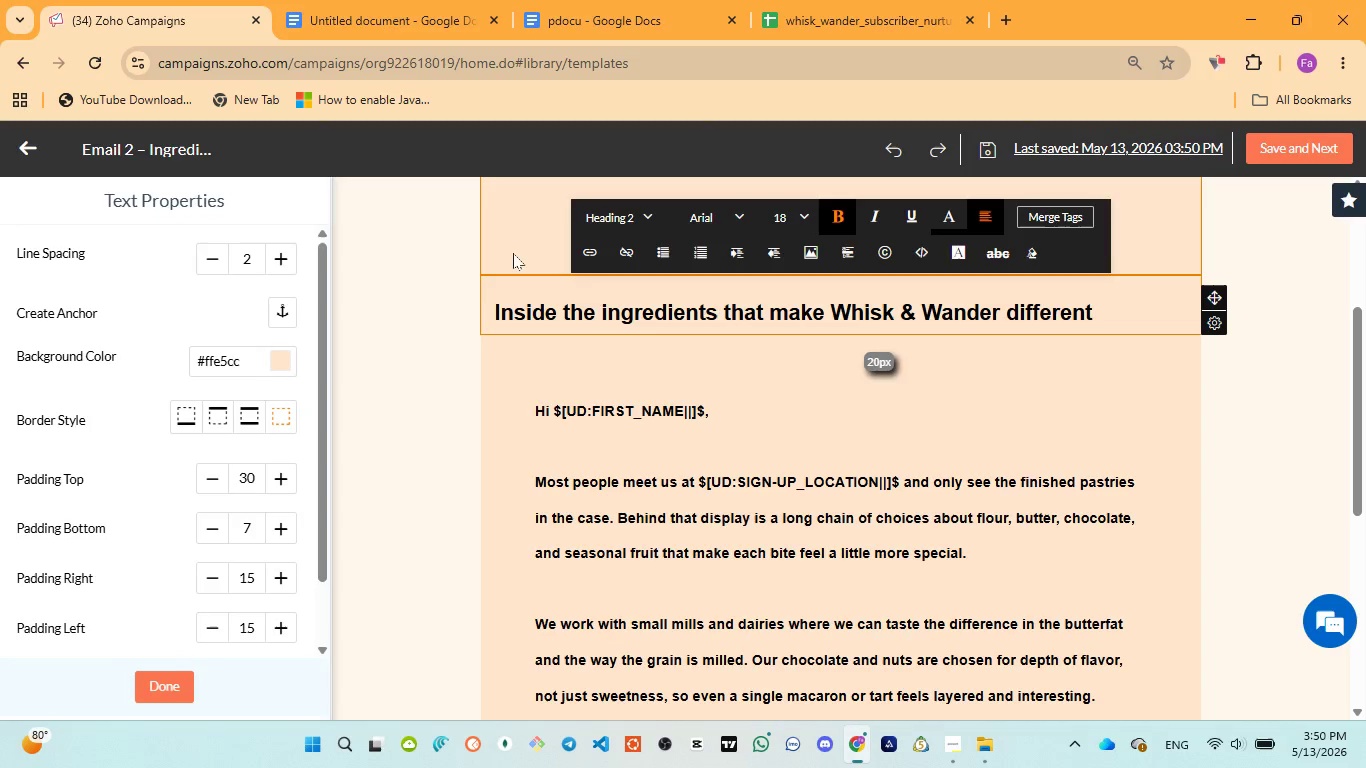 
left_click([514, 253])
 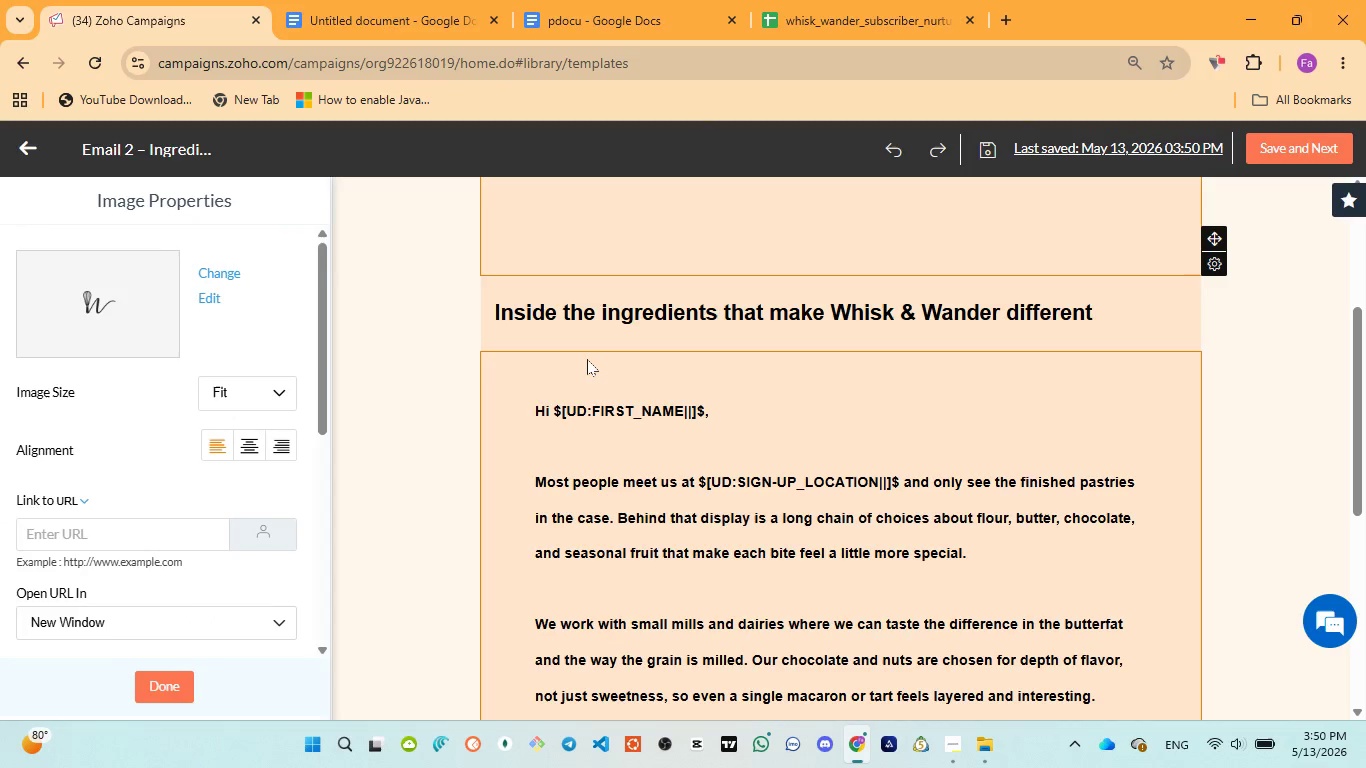 
scroll: coordinate [587, 359], scroll_direction: up, amount: 1.0
 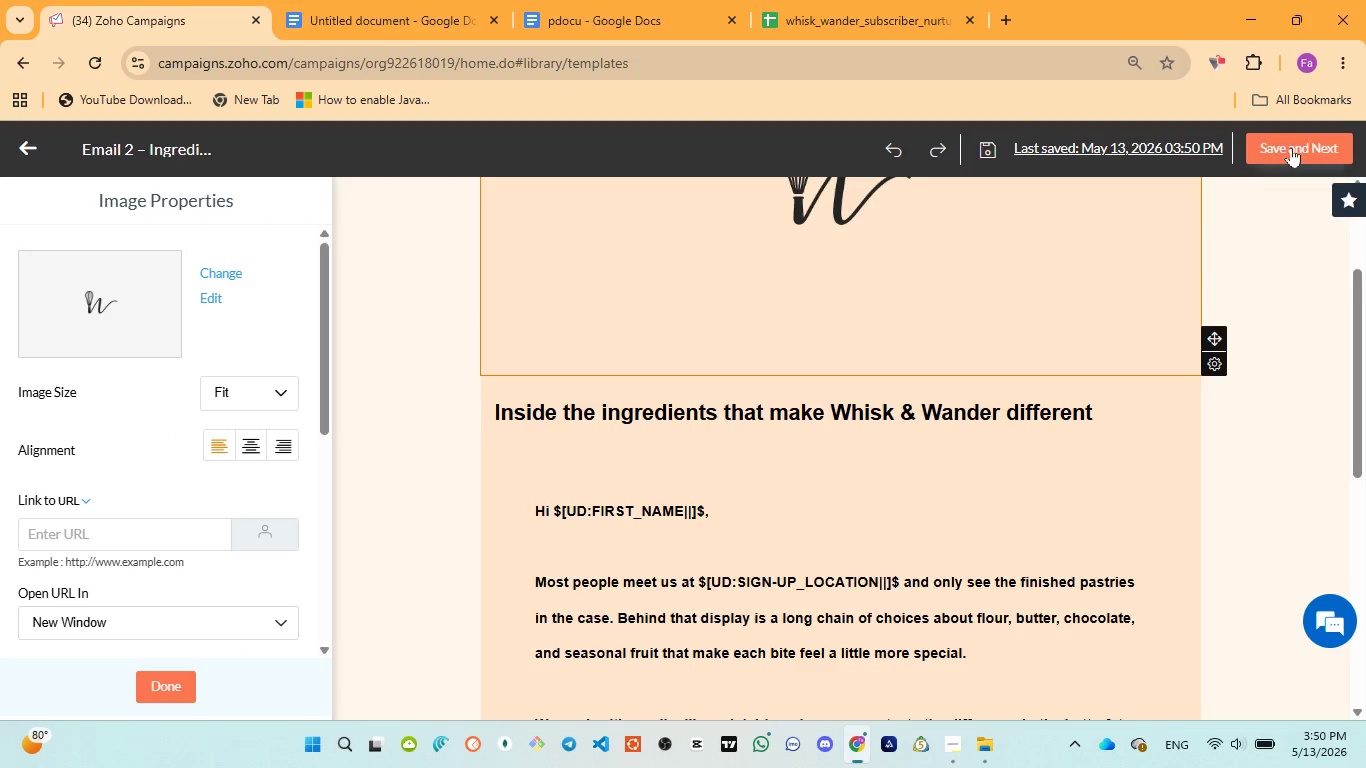 
left_click([1292, 146])
 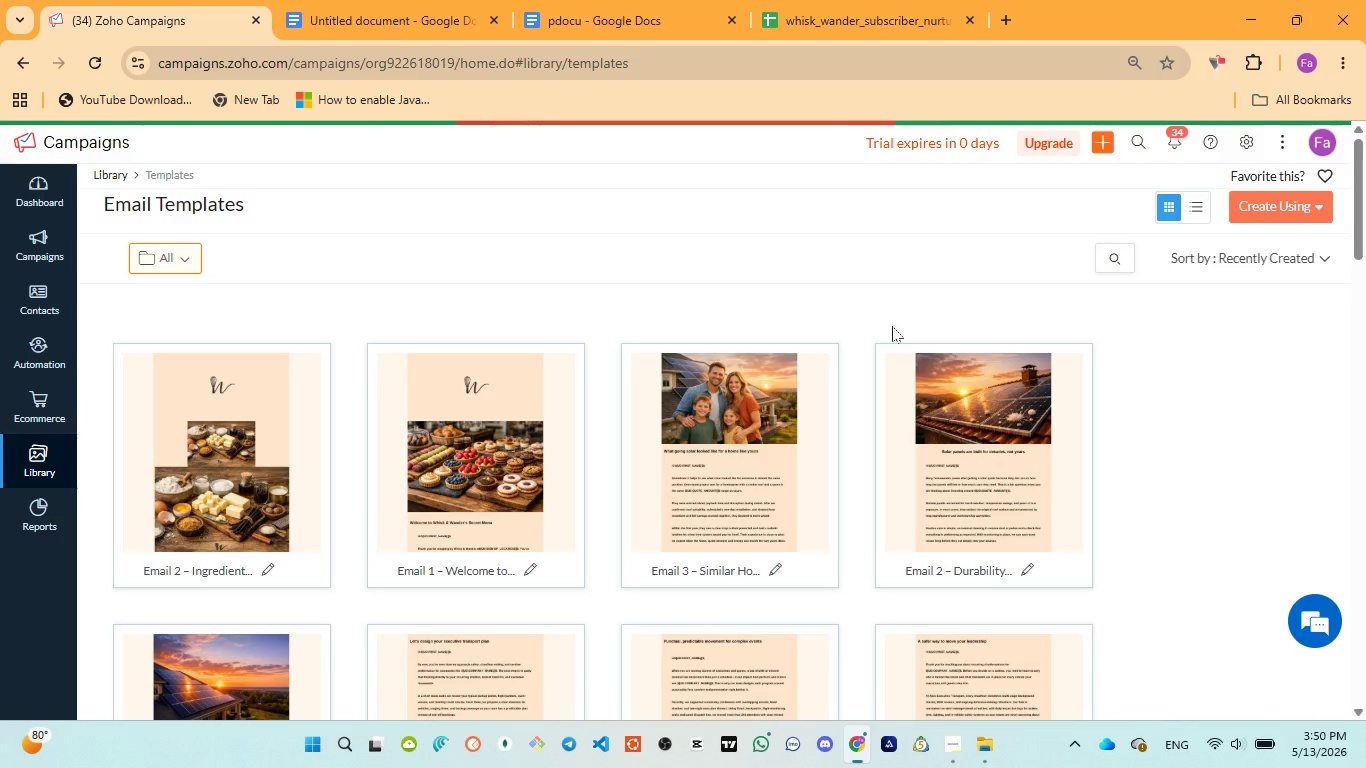 
wait(9.91)
 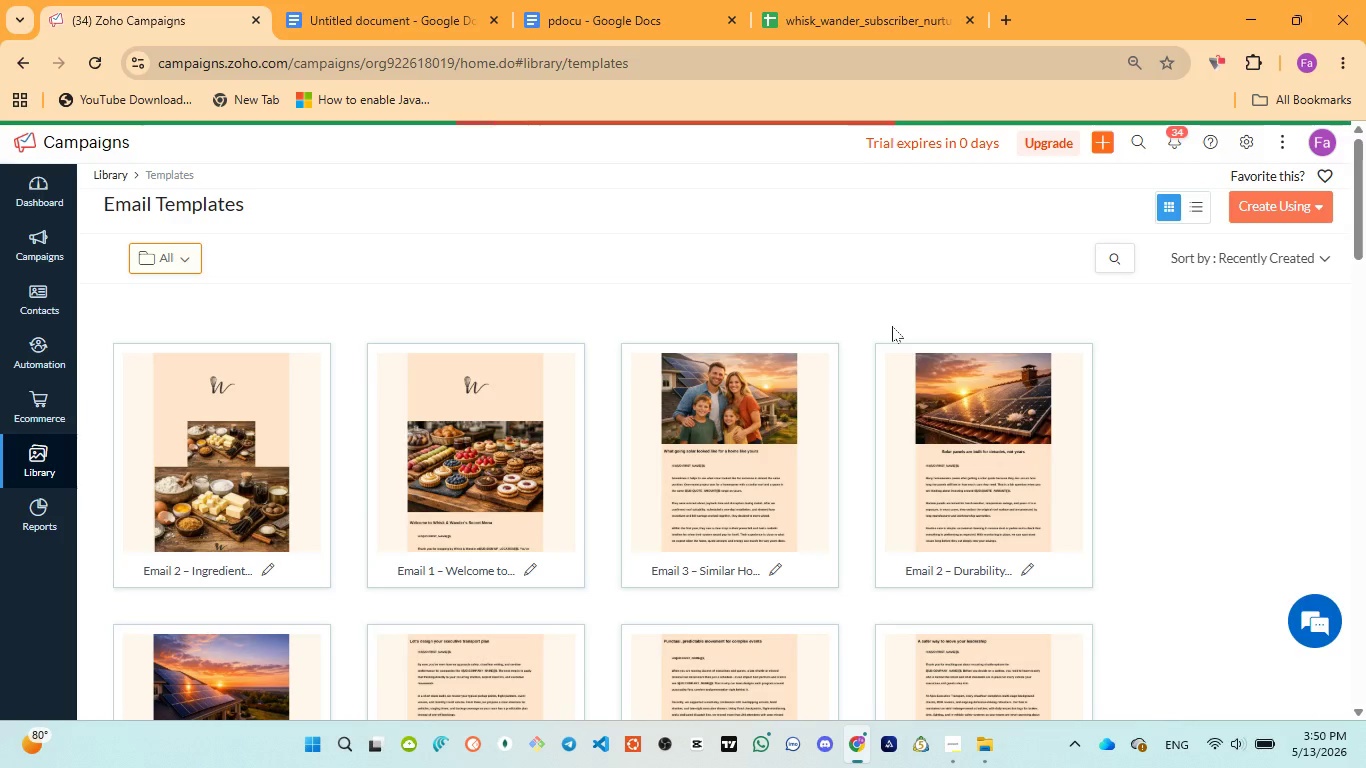 
left_click([95, 61])
 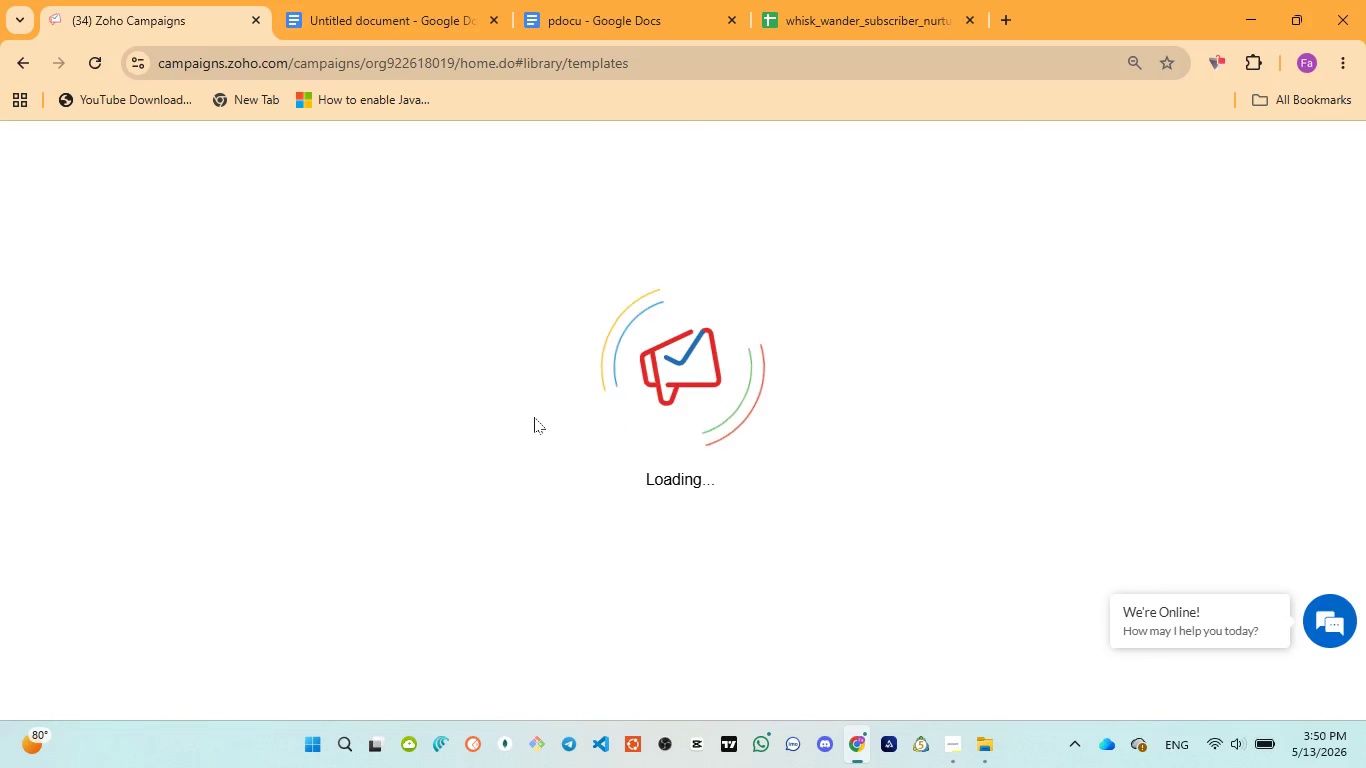 
wait(14.55)
 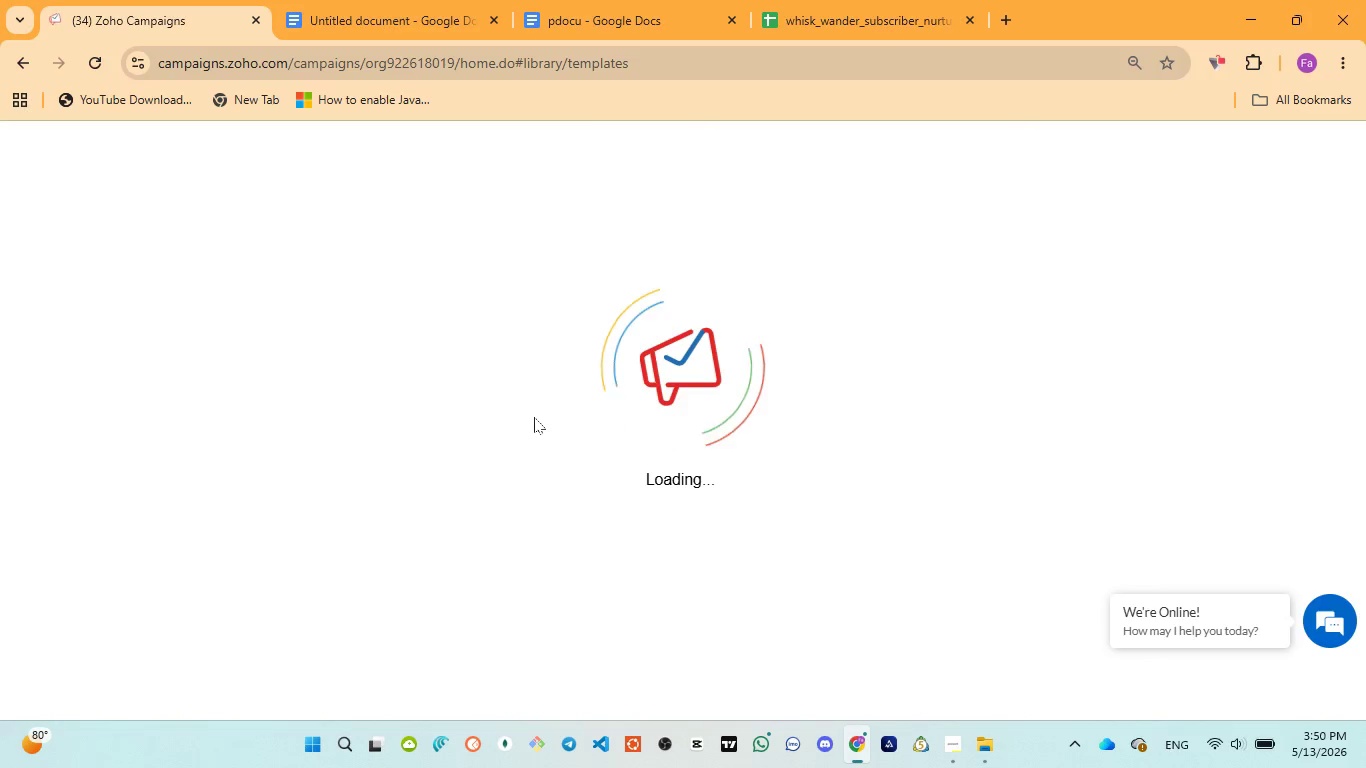 
left_click([260, 526])
 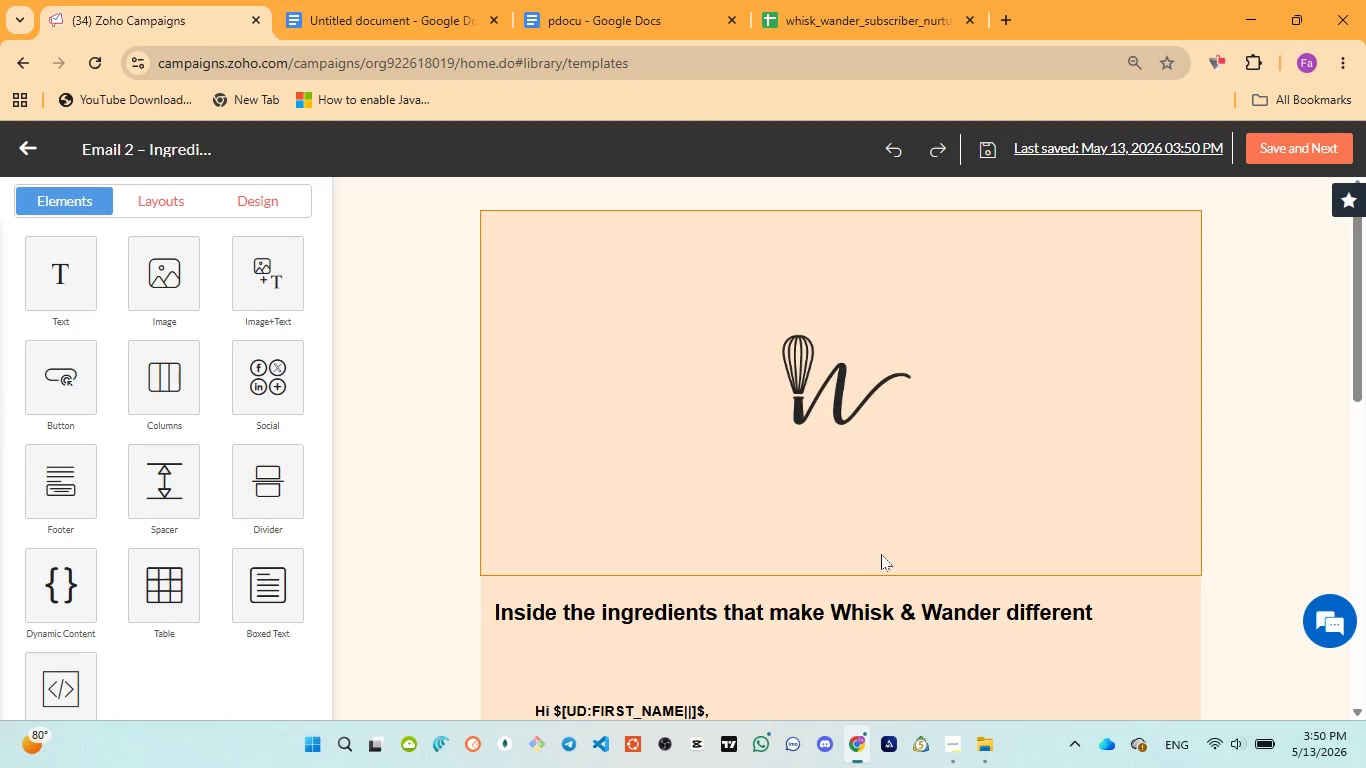 
wait(12.2)
 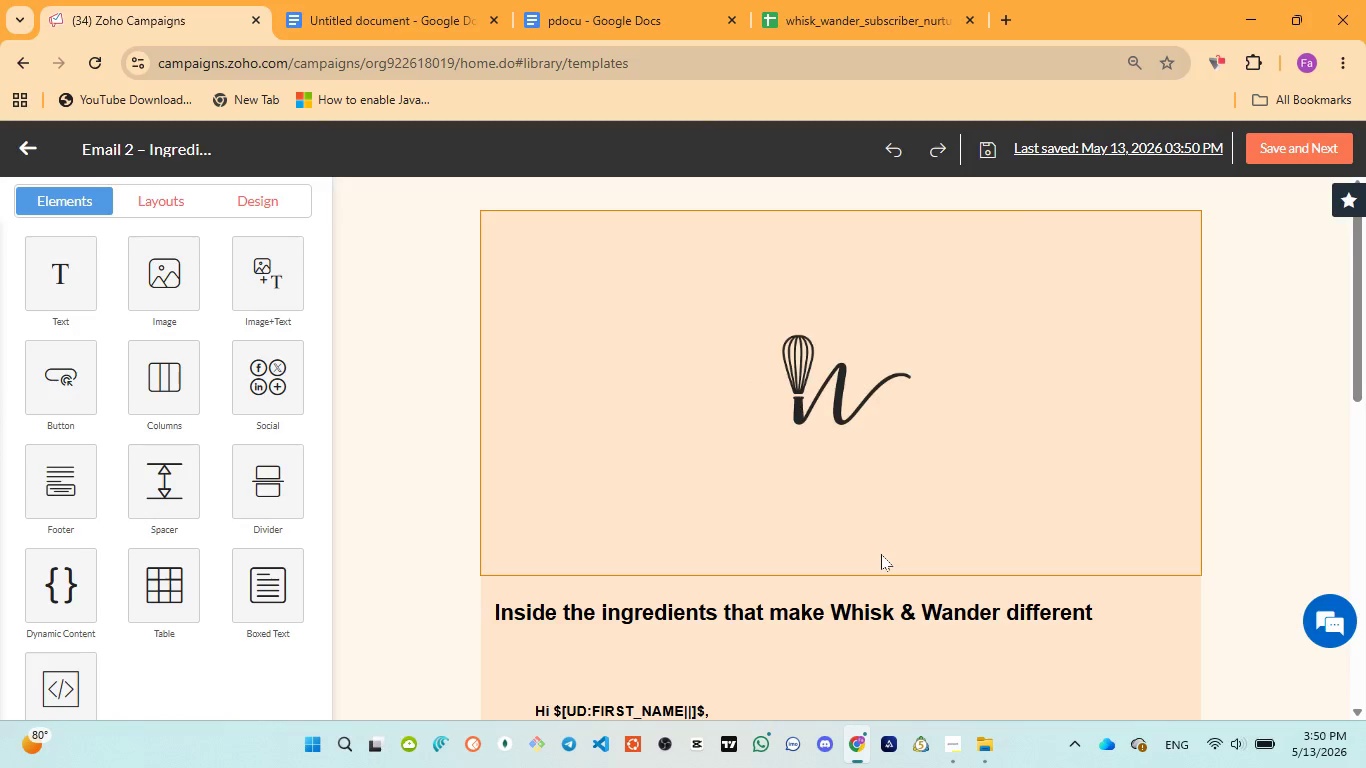 
left_click([1215, 637])
 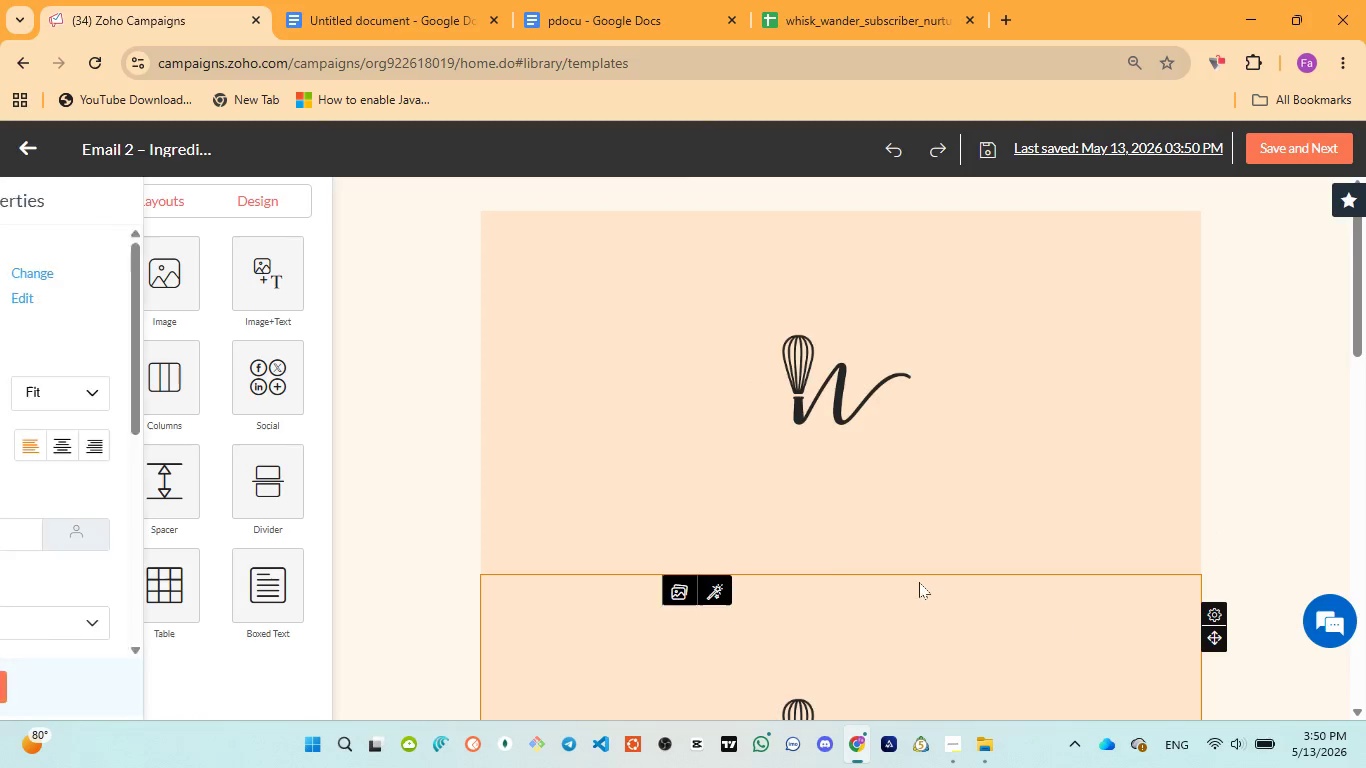 
scroll: coordinate [749, 423], scroll_direction: down, amount: 3.0
 